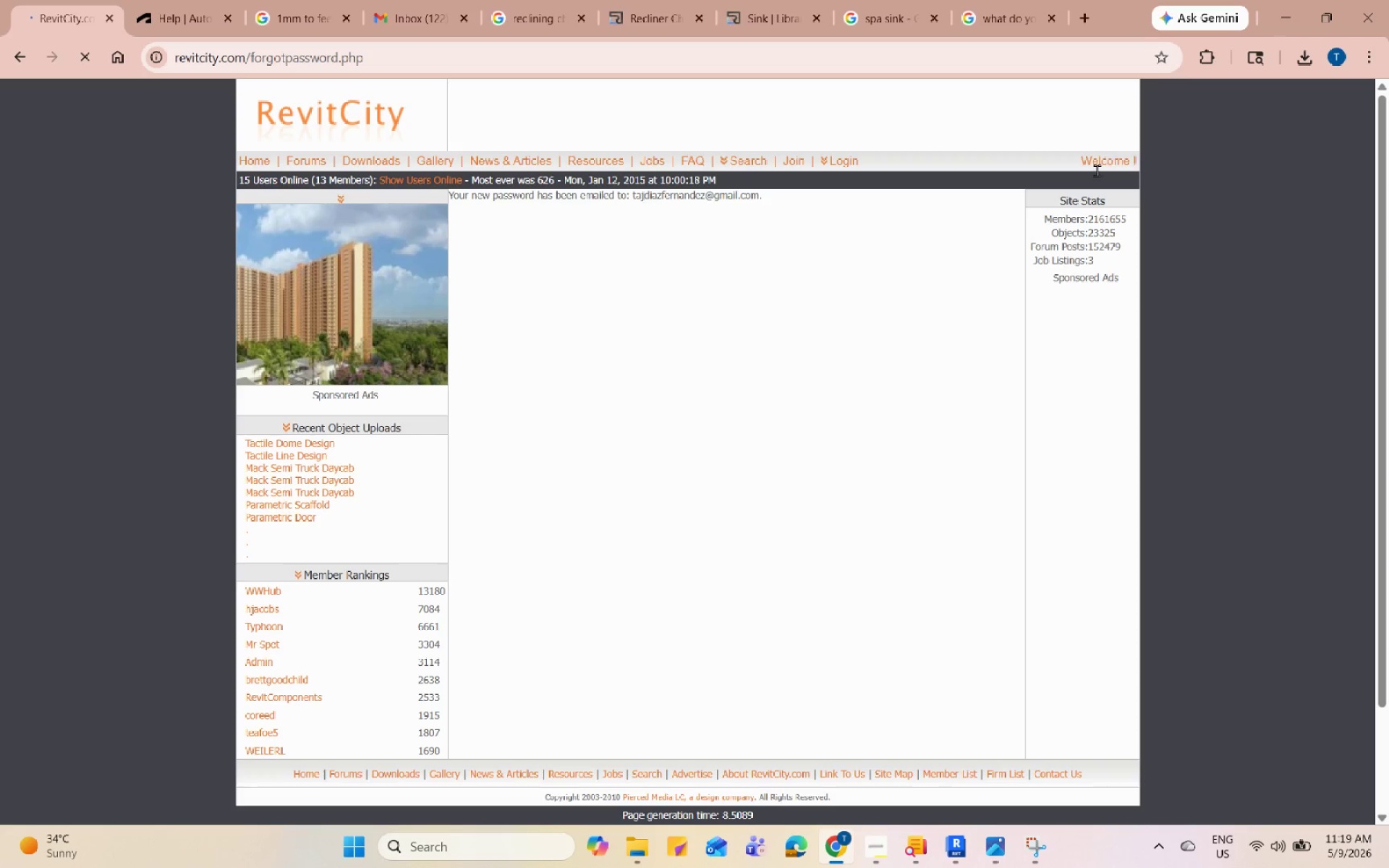 
left_click([1126, 156])
 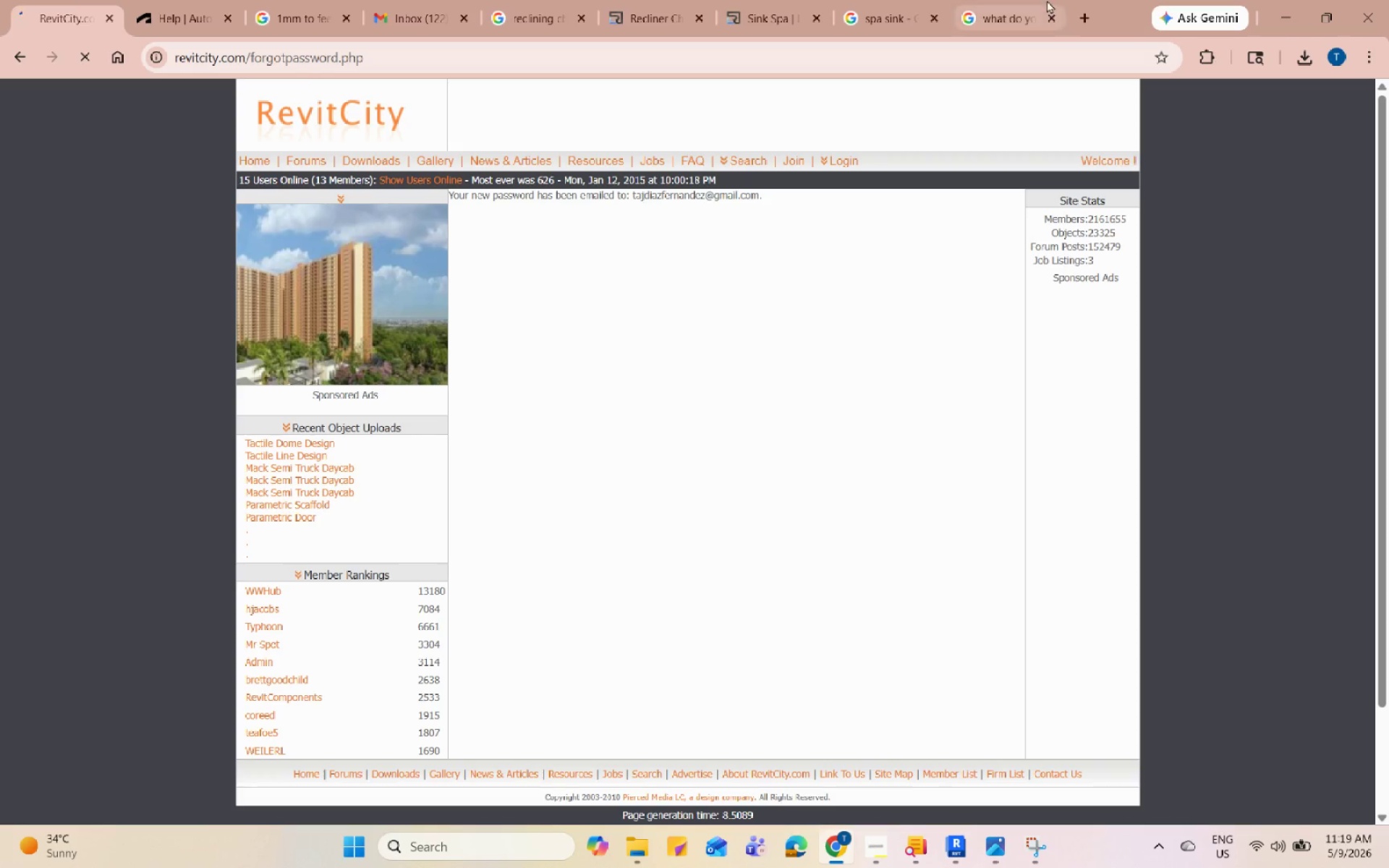 
left_click([1075, 14])
 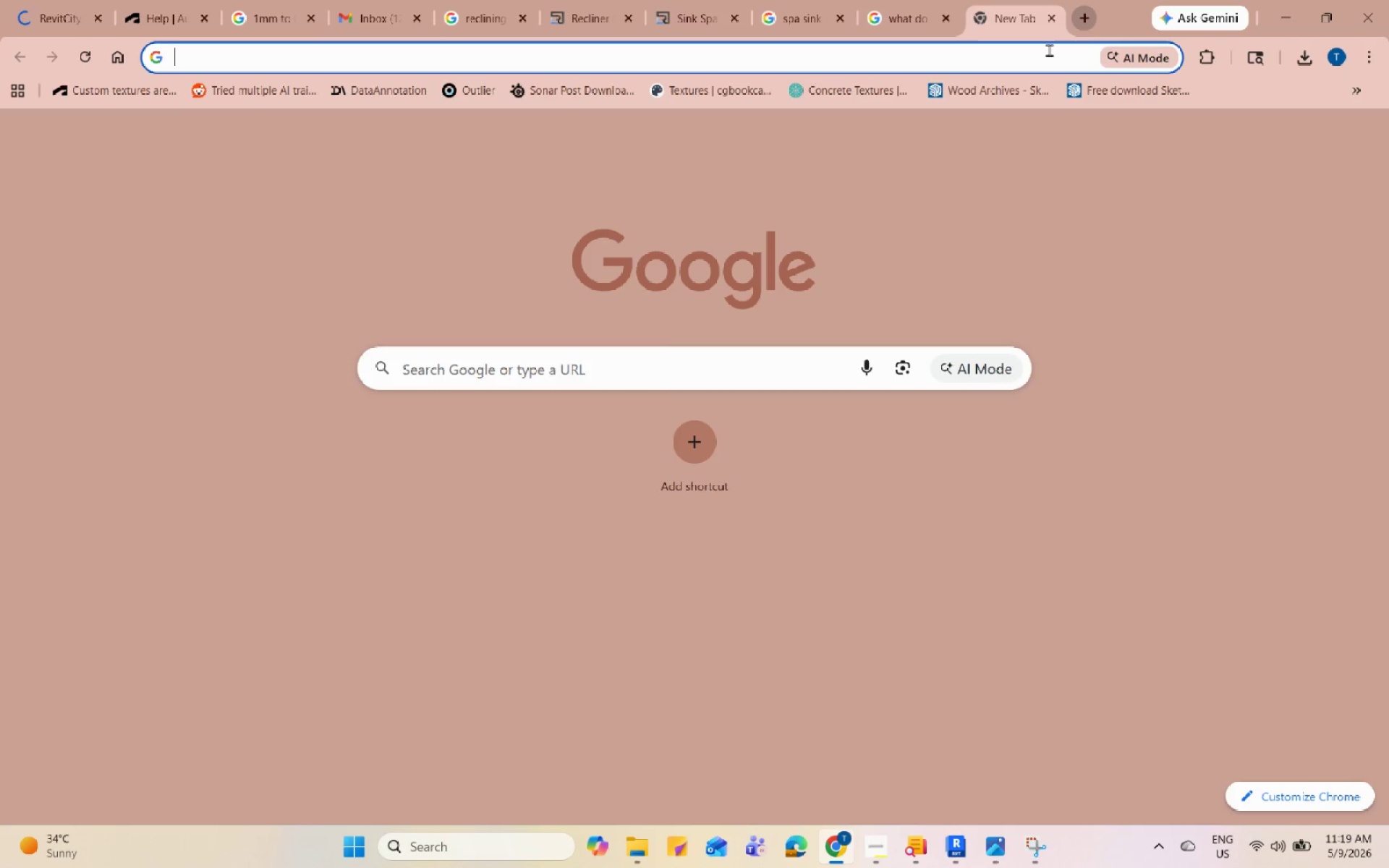 
left_click([1049, 51])
 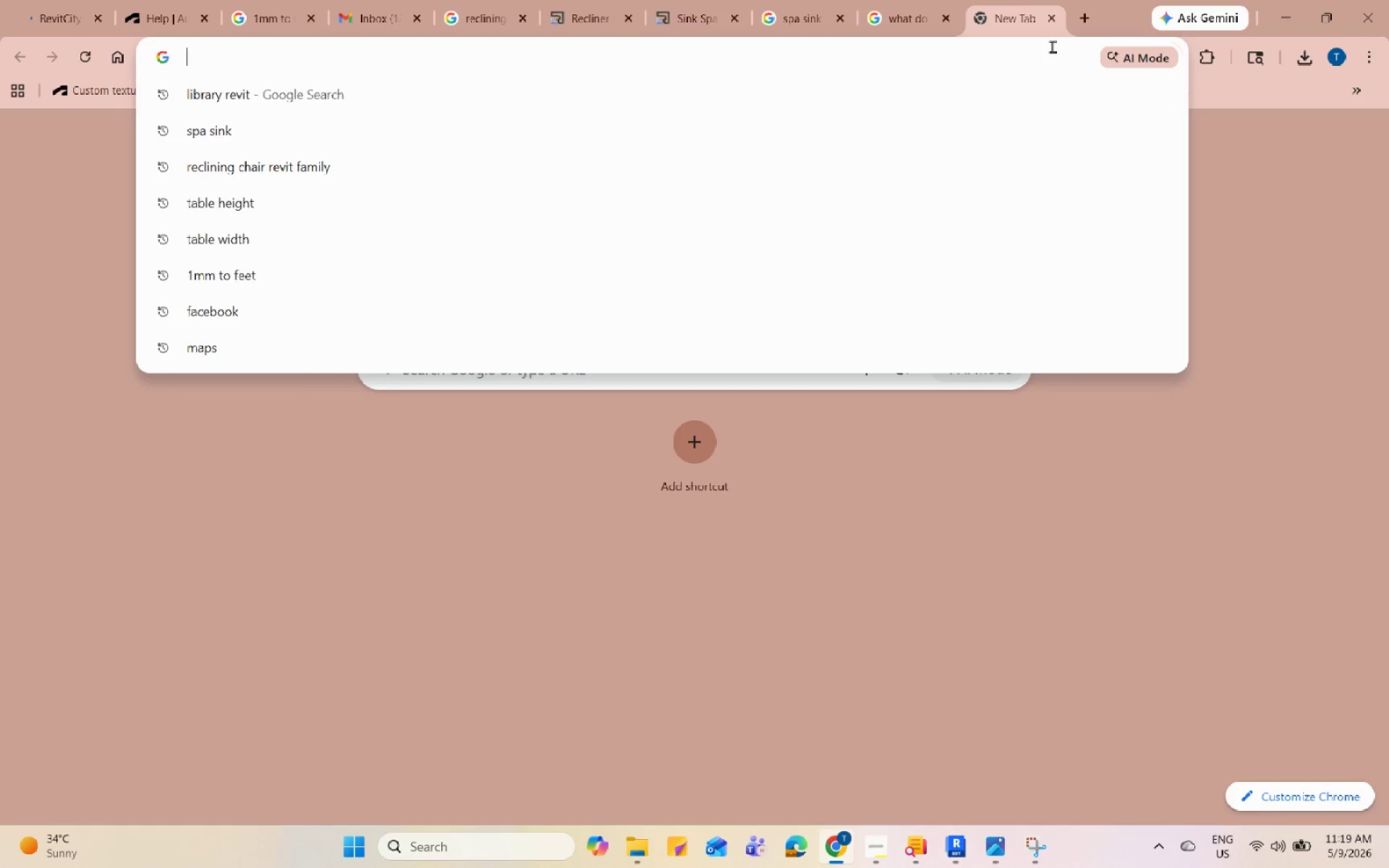 
type(sp si)
key(Backspace)
key(Backspace)
key(Backspace)
key(Backspace)
key(Backspace)
key(Backspace)
key(Backspace)
 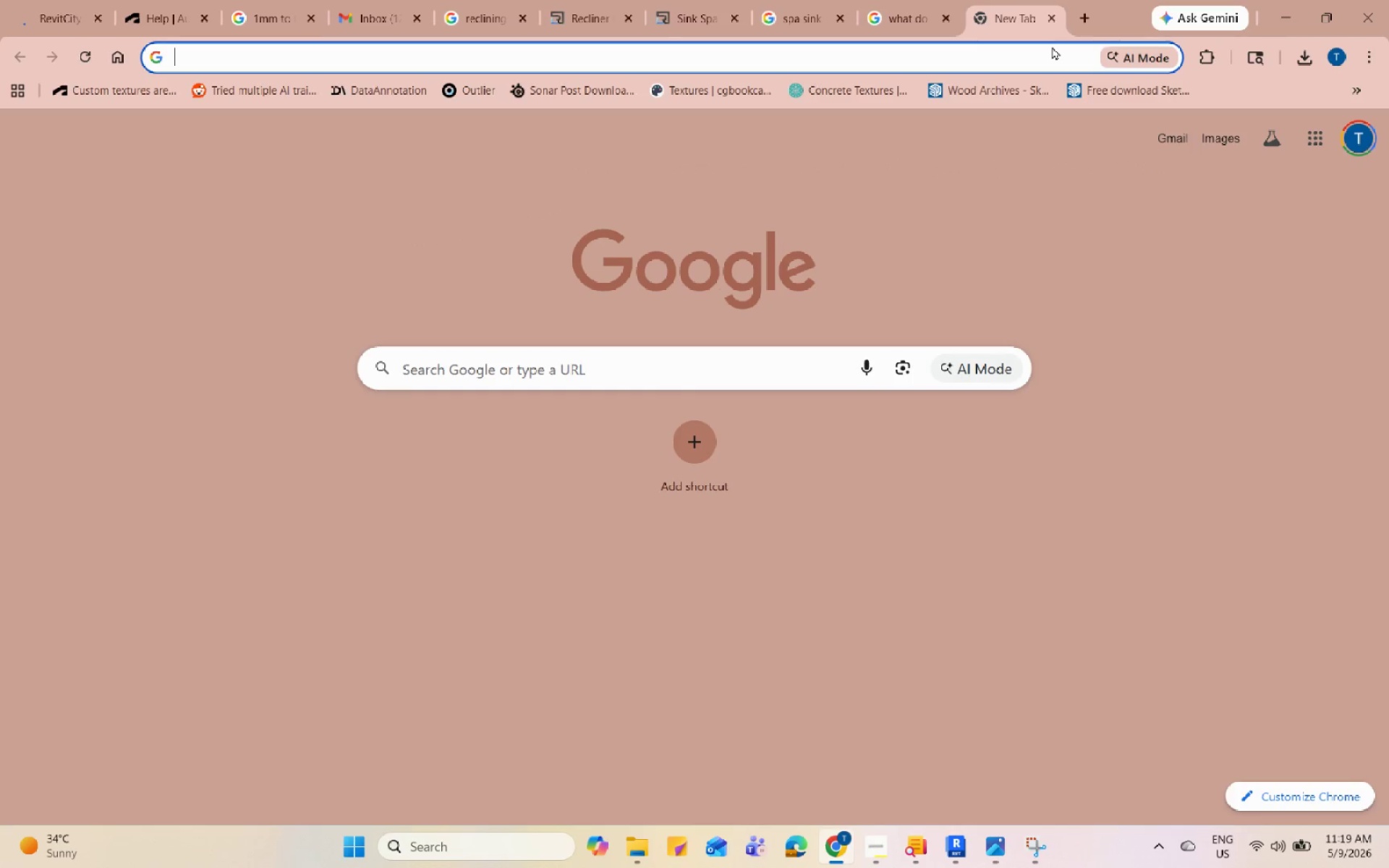 
left_click([783, 15])
 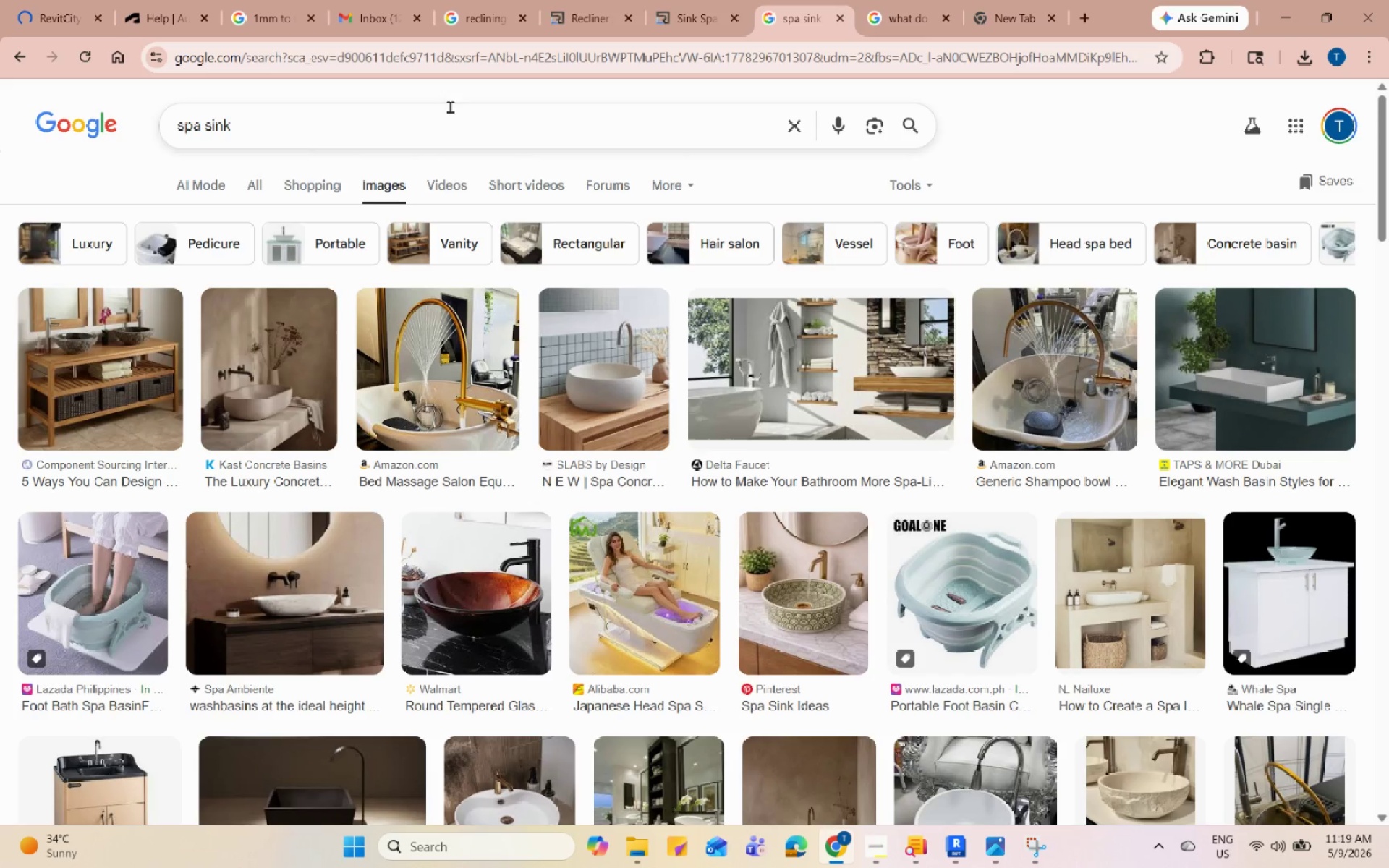 
left_click([688, 0])
 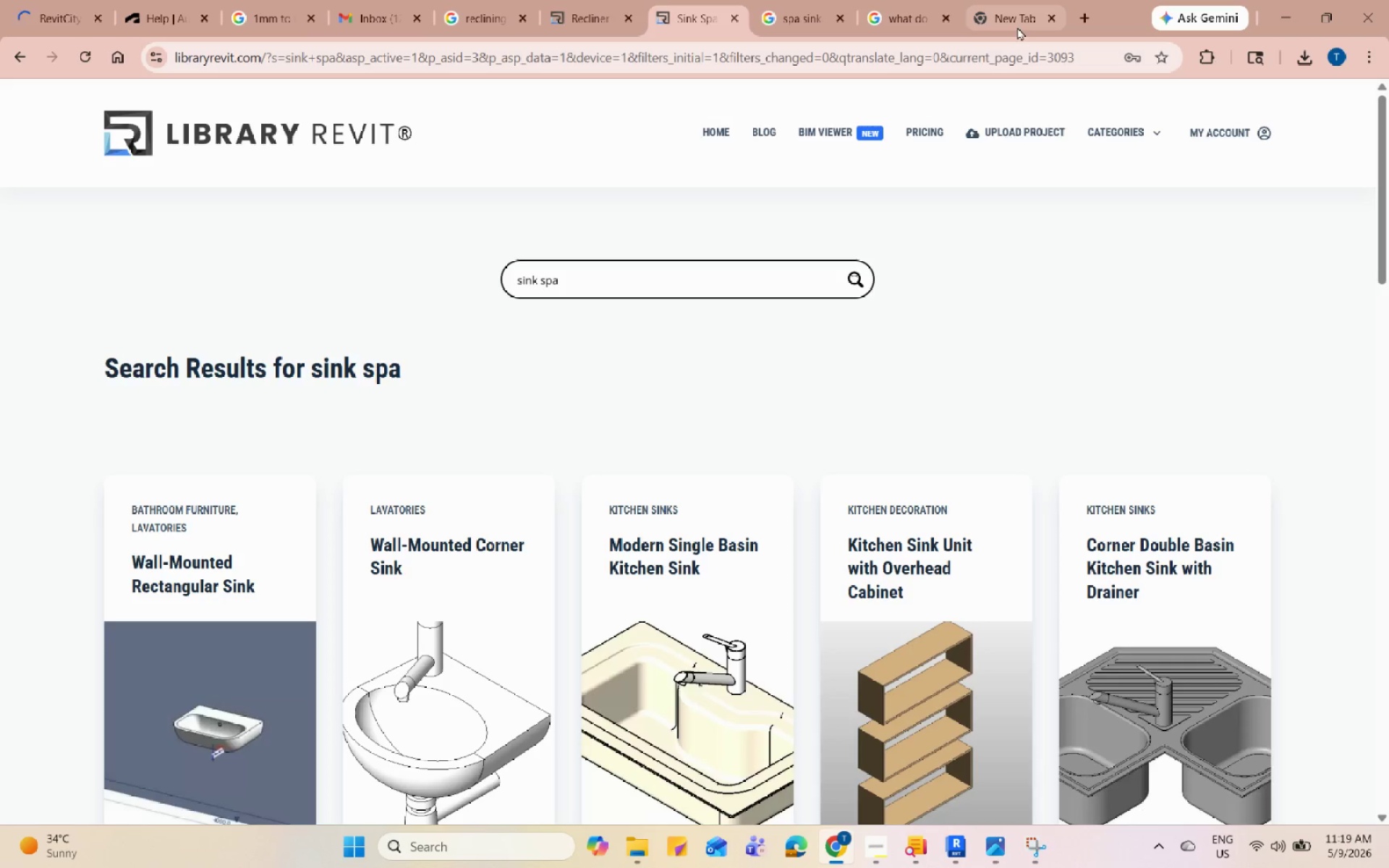 
scroll: coordinate [581, 585], scroll_direction: down, amount: 16.0
 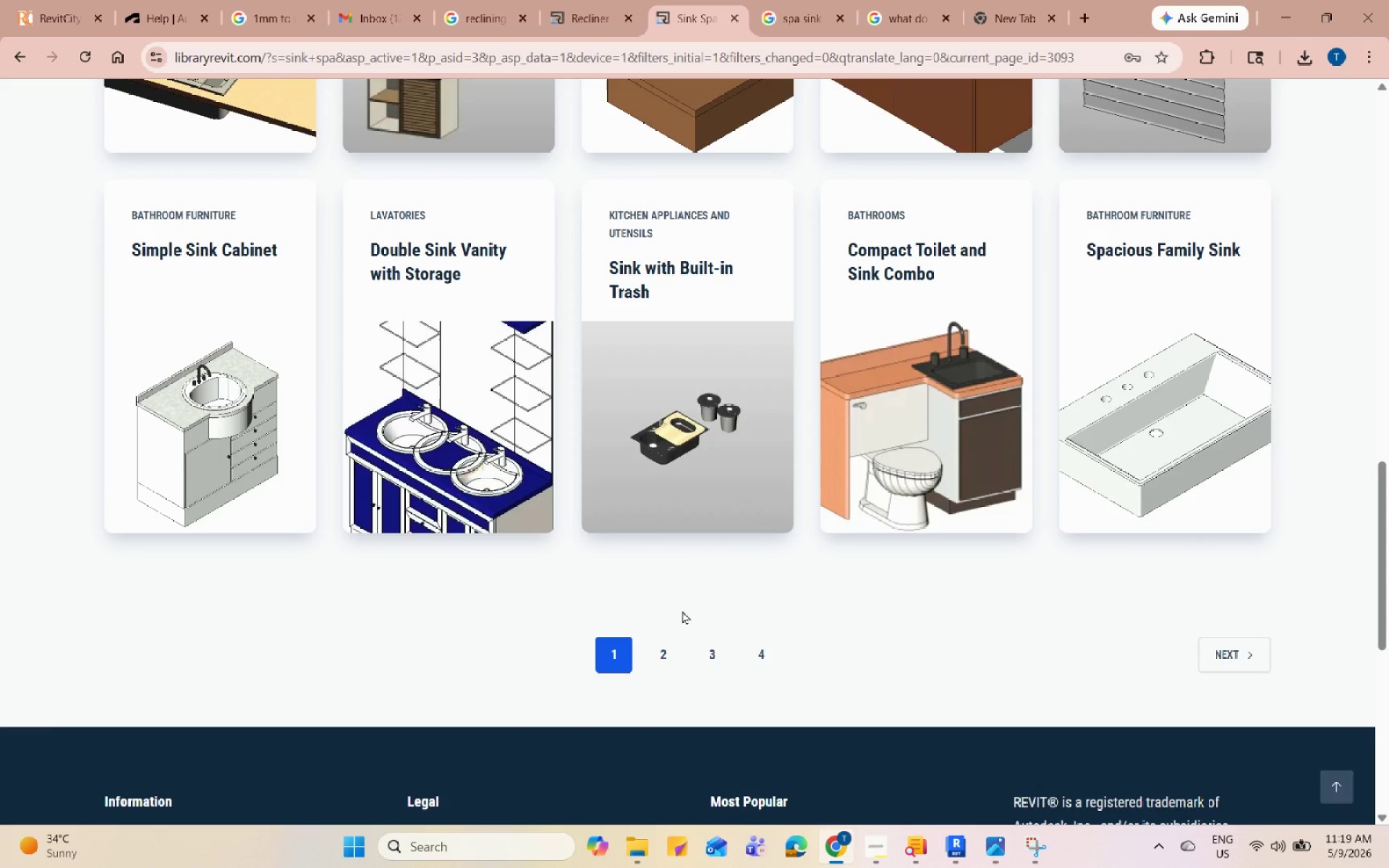 
left_click([660, 652])
 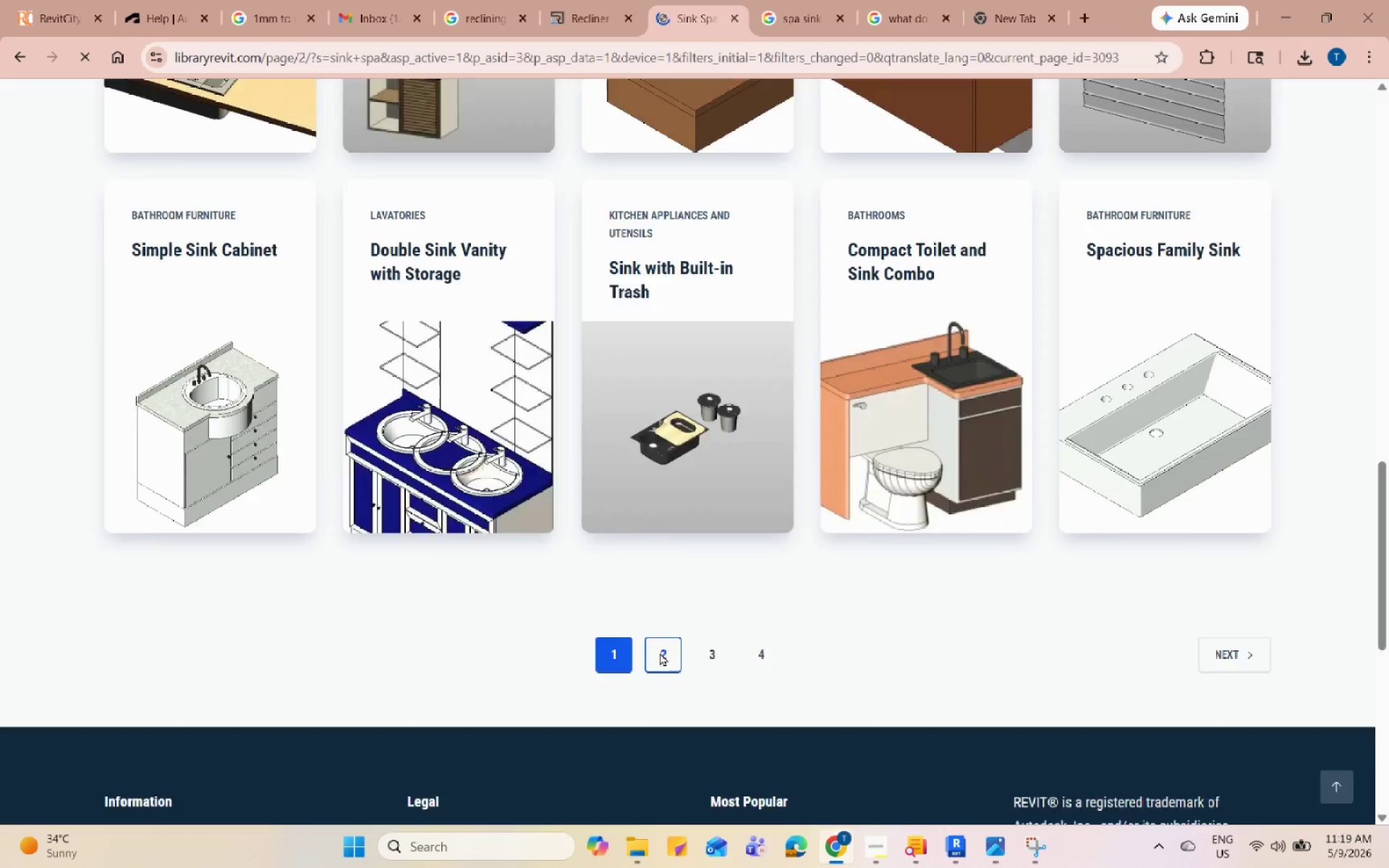 
scroll: coordinate [660, 652], scroll_direction: down, amount: 4.0
 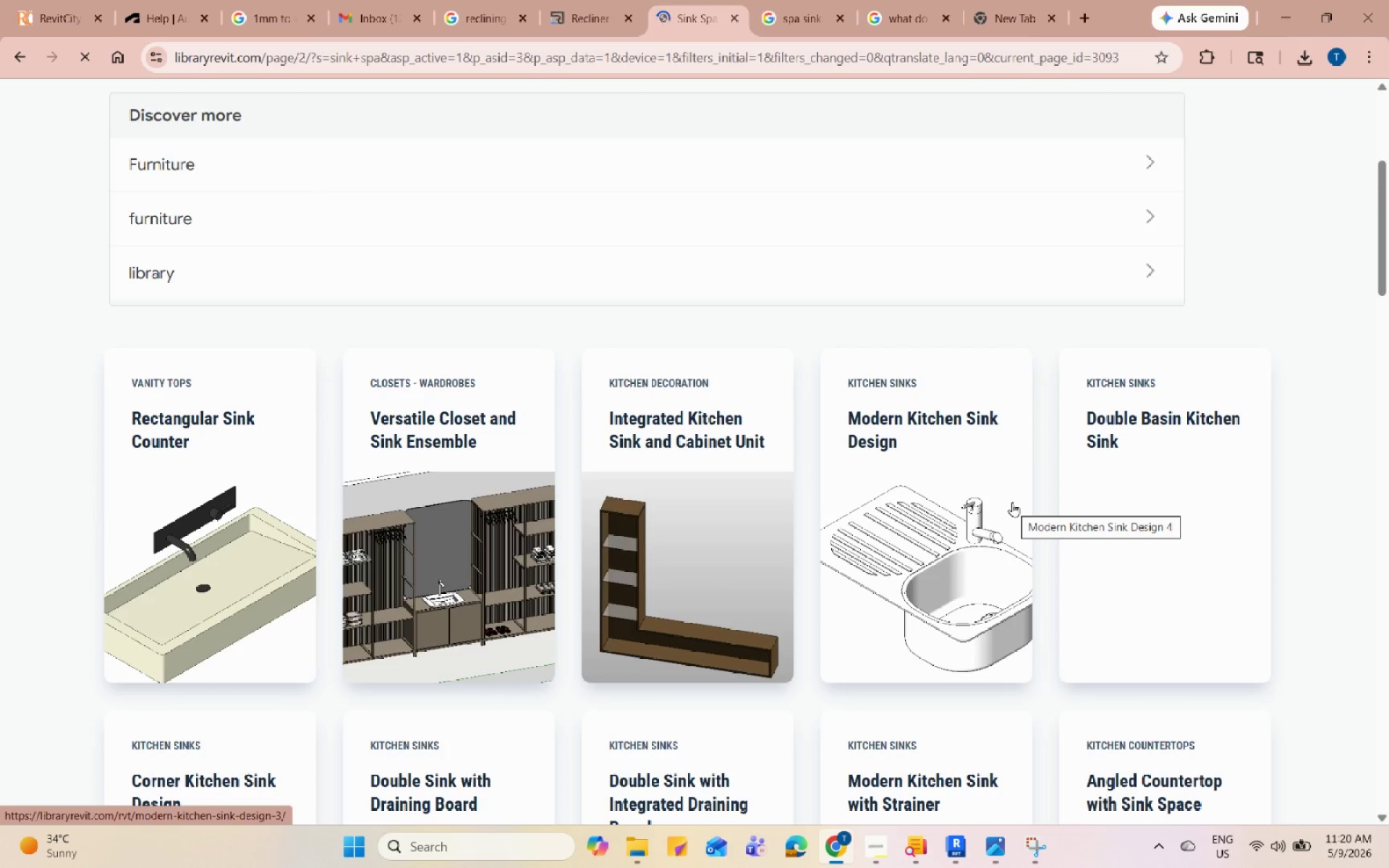 
wait(5.47)
 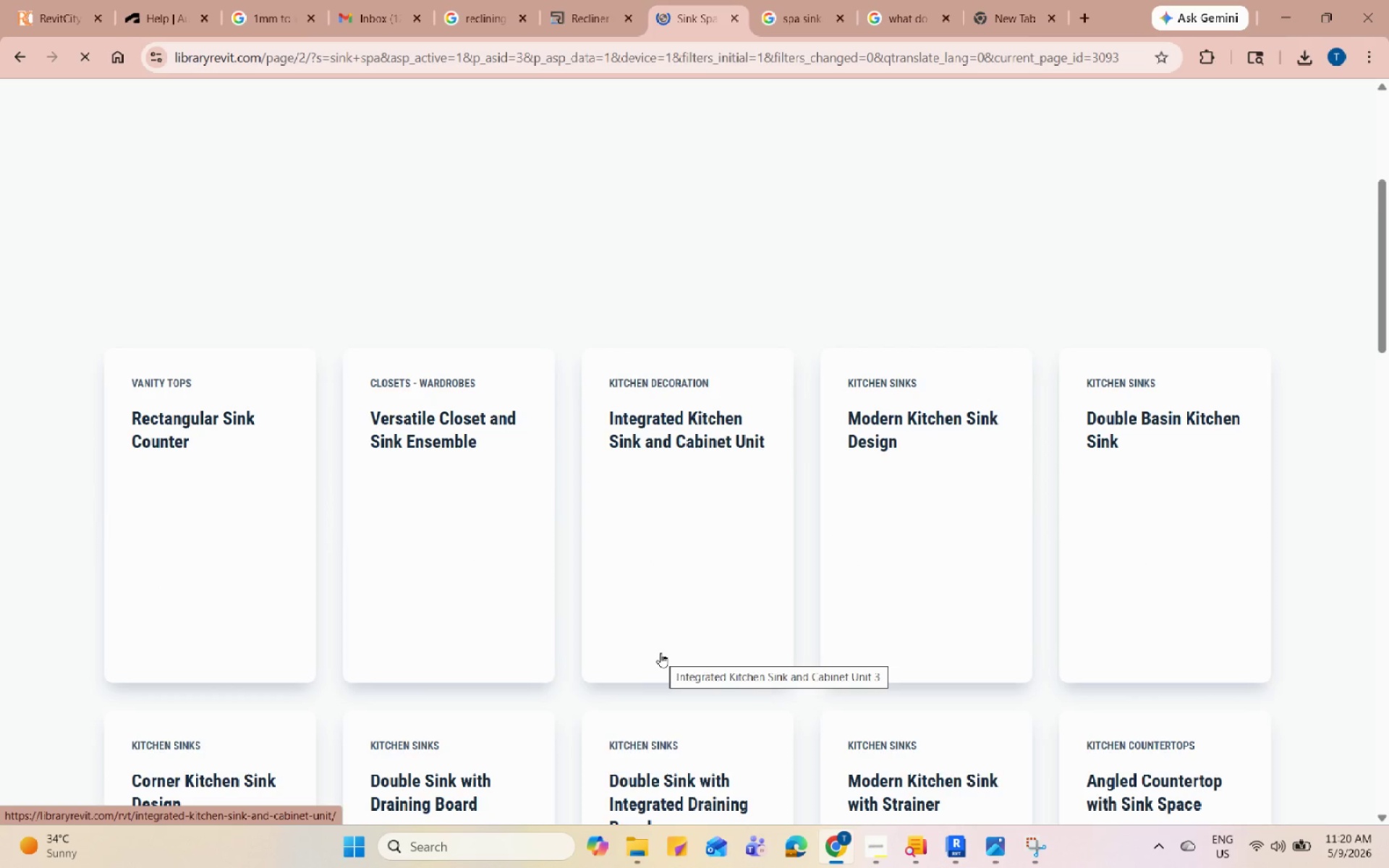 
scroll: coordinate [1129, 668], scroll_direction: down, amount: 5.0
 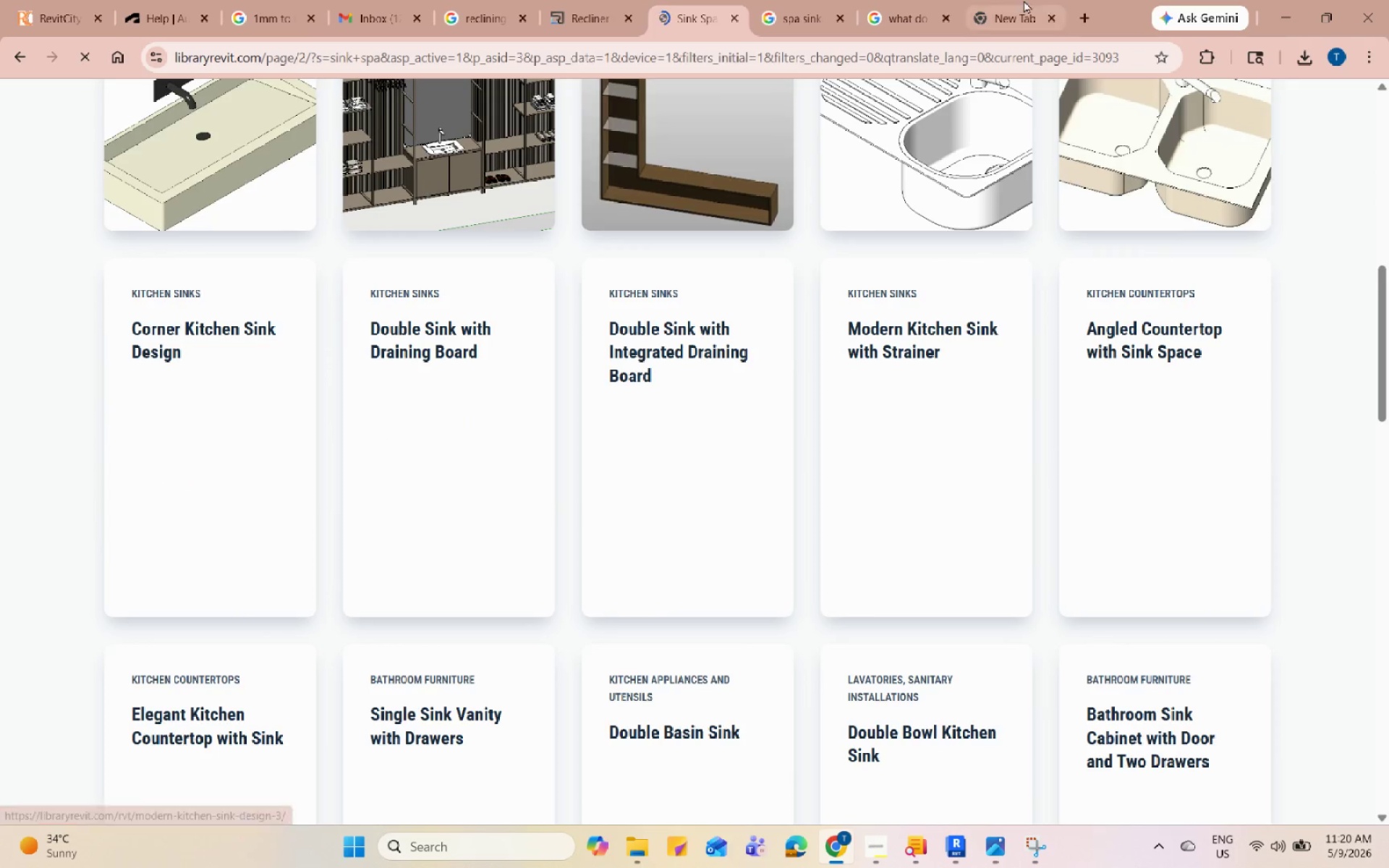 
double_click([917, 67])
 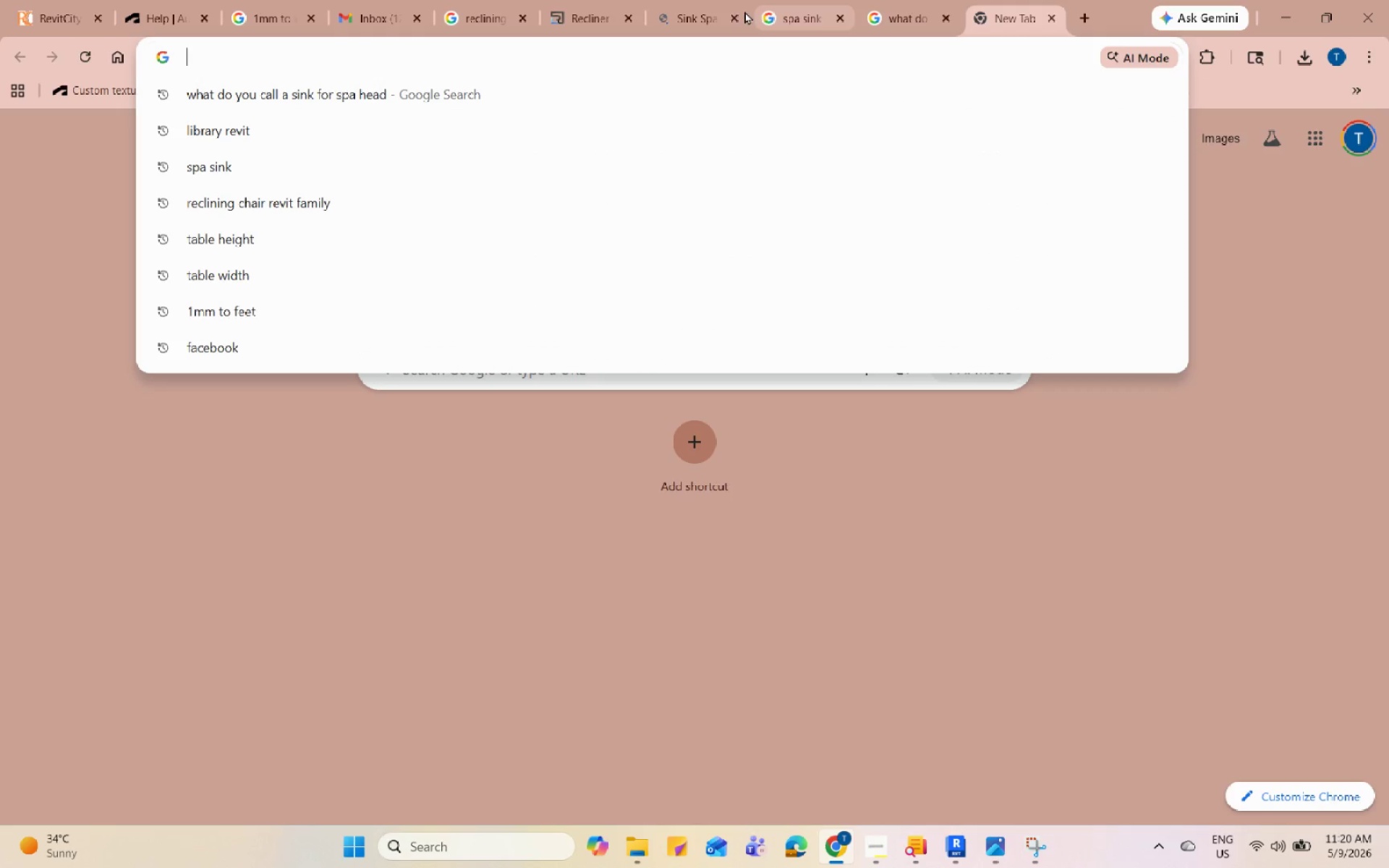 
left_click([693, 0])
 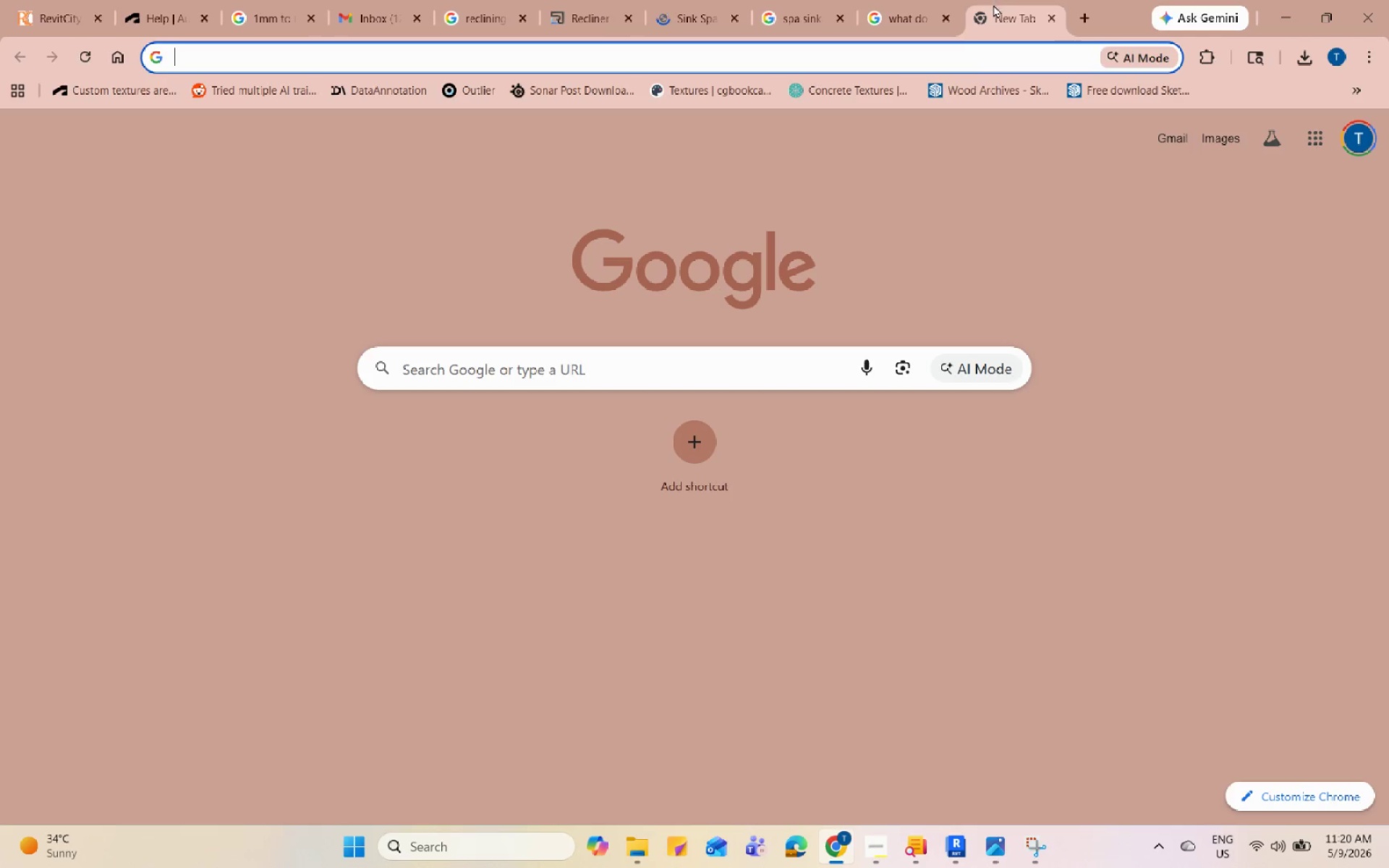 
double_click([970, 62])
 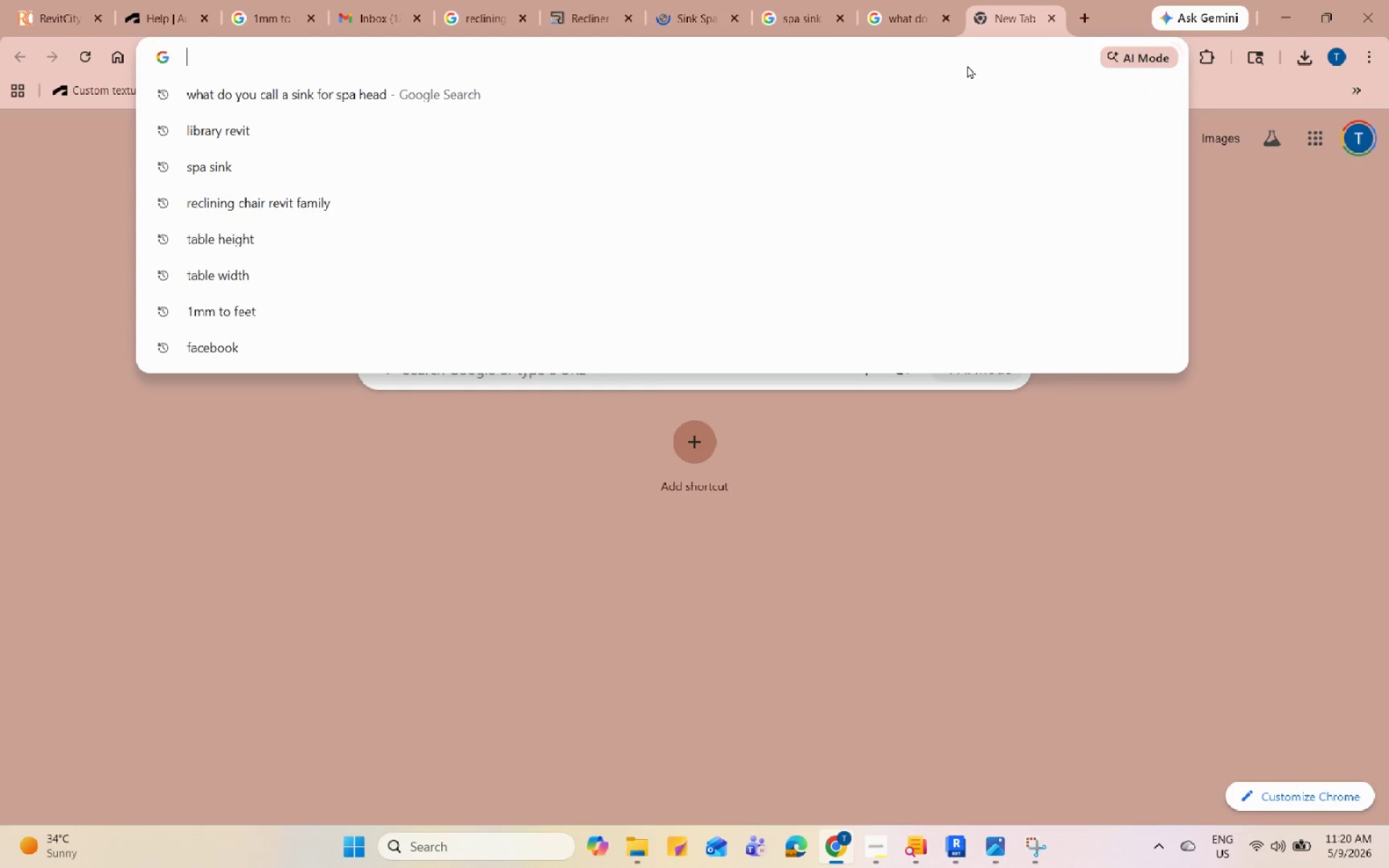 
type(sink spa revit family)
 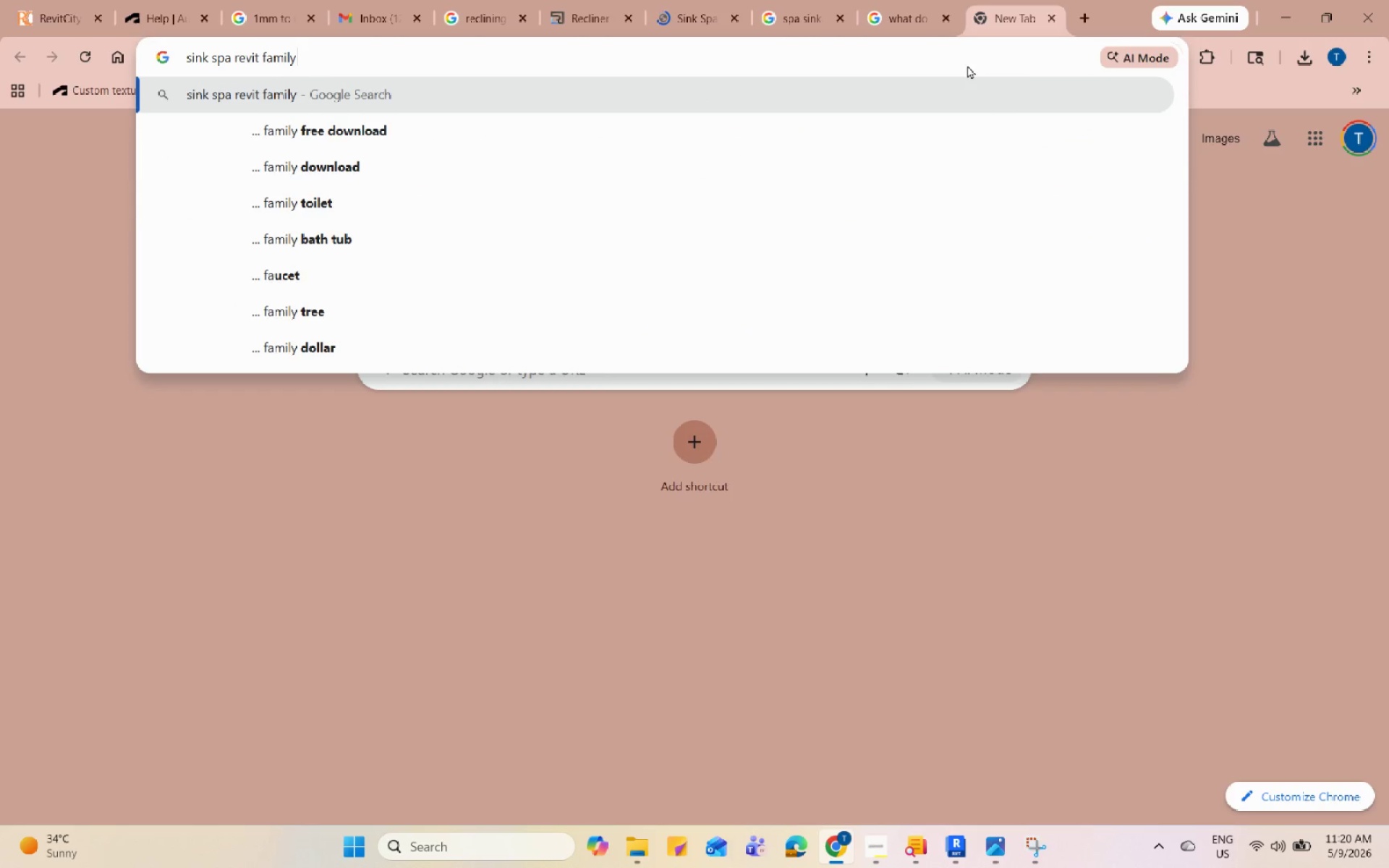 
key(Enter)
 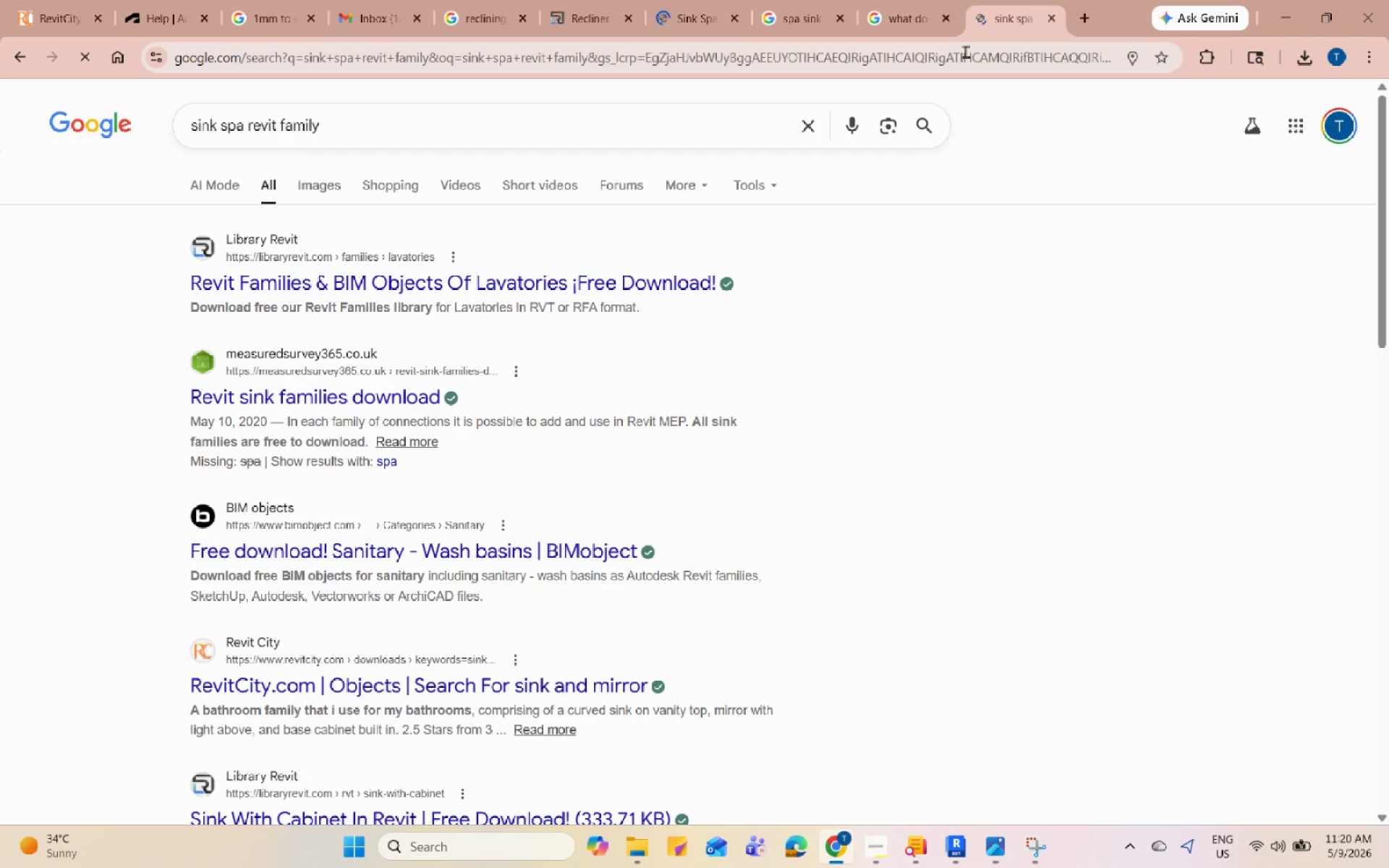 
wait(12.84)
 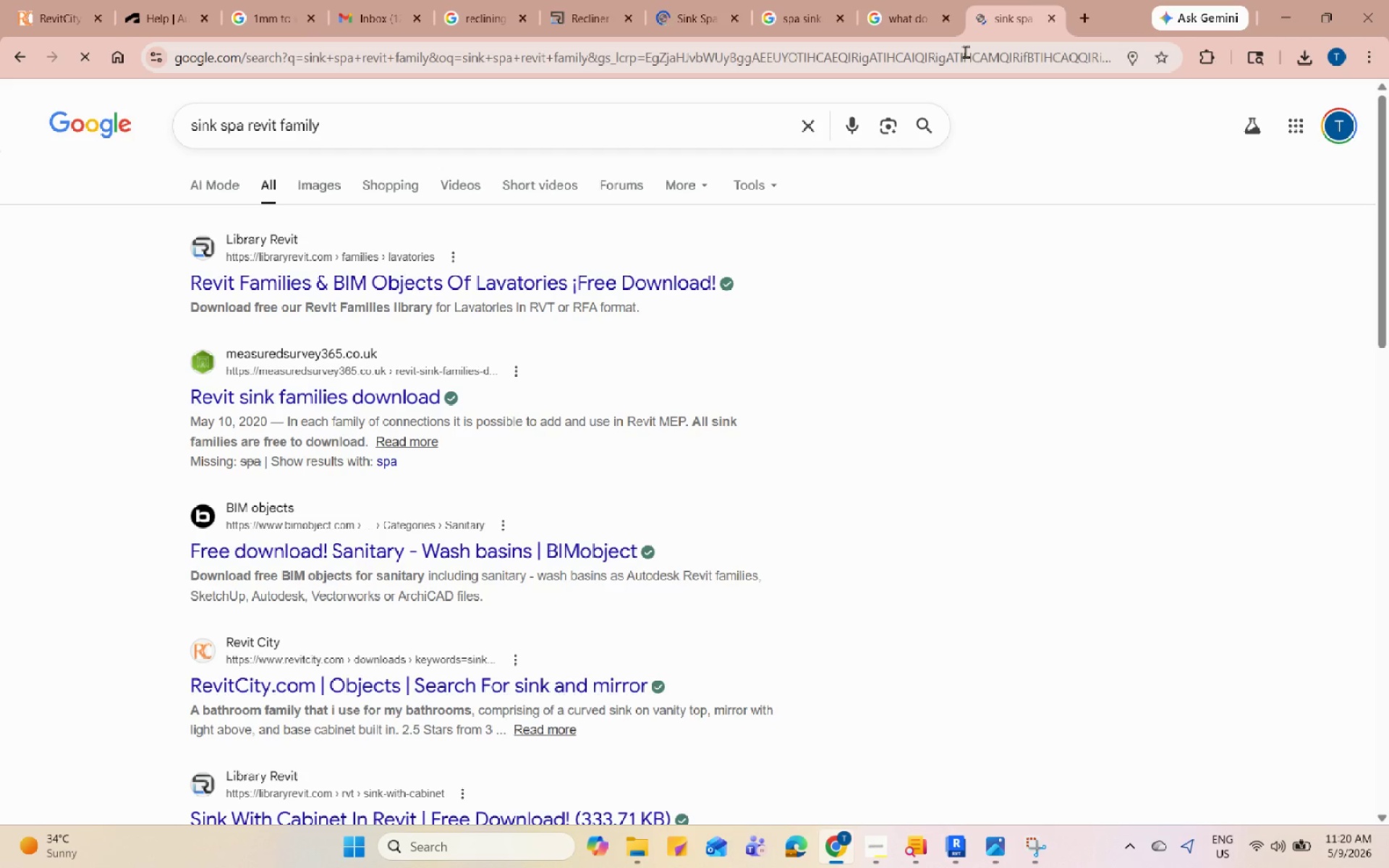 
left_click([332, 198])
 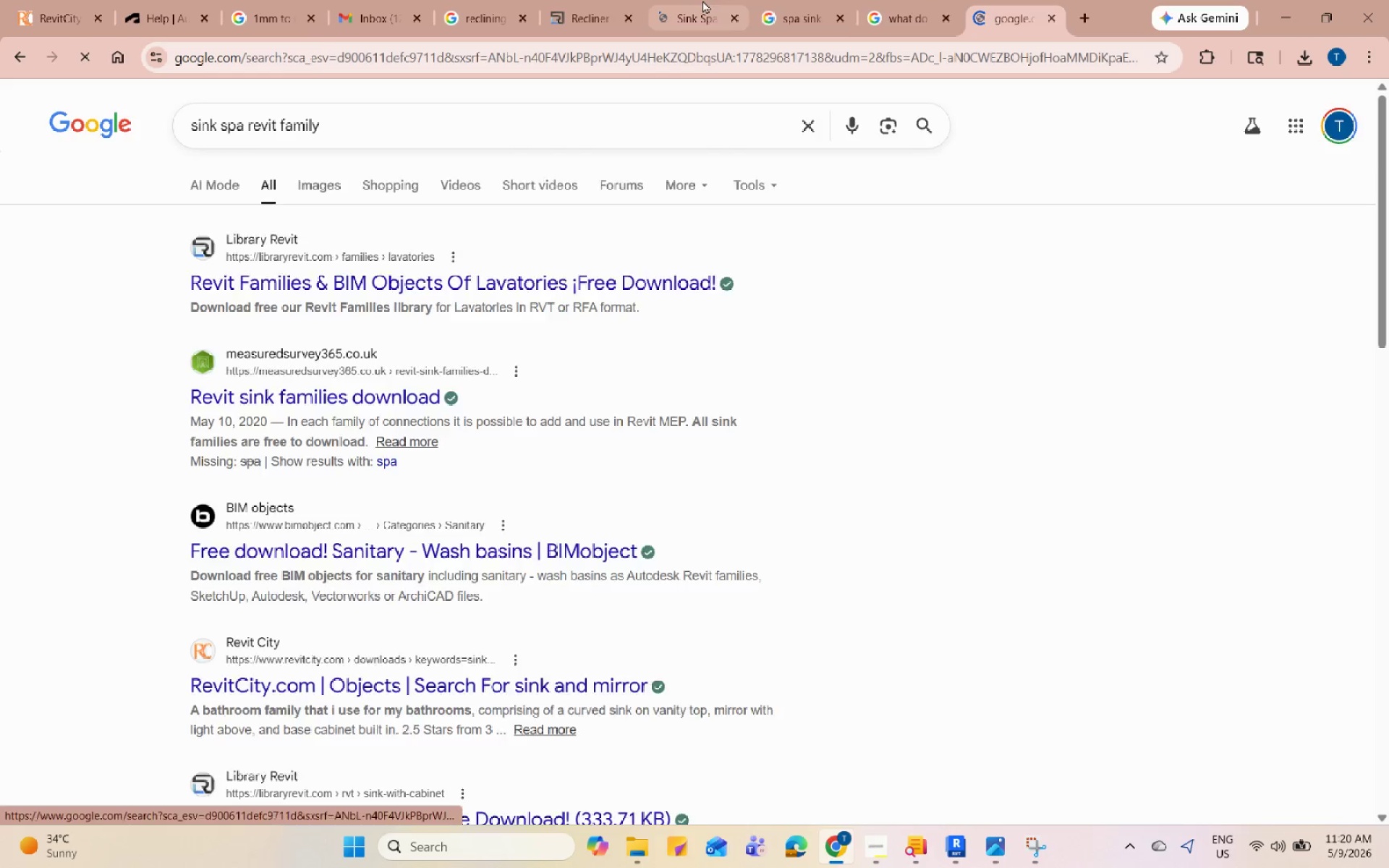 
mouse_move([650, 94])
 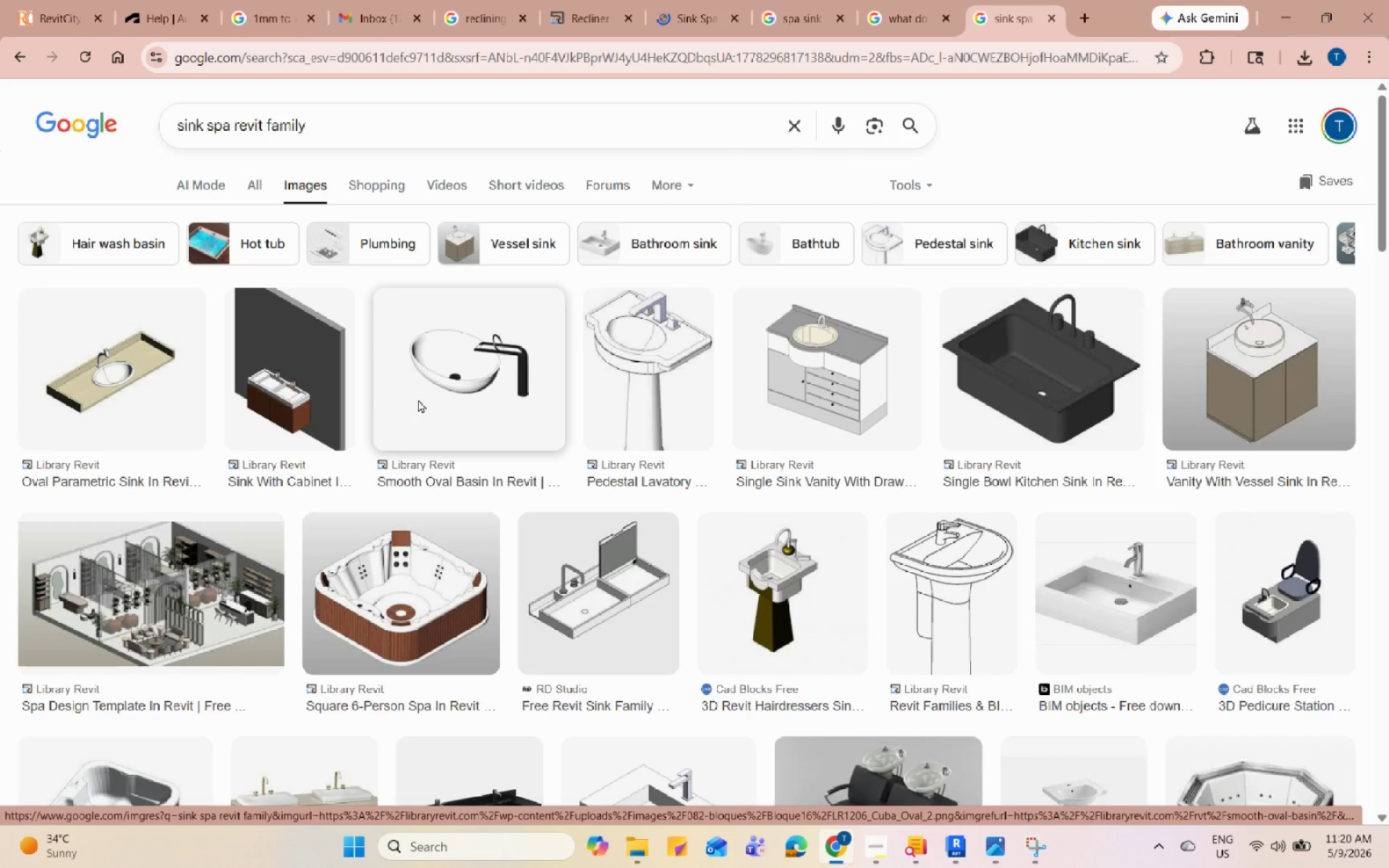 
left_click([418, 399])
 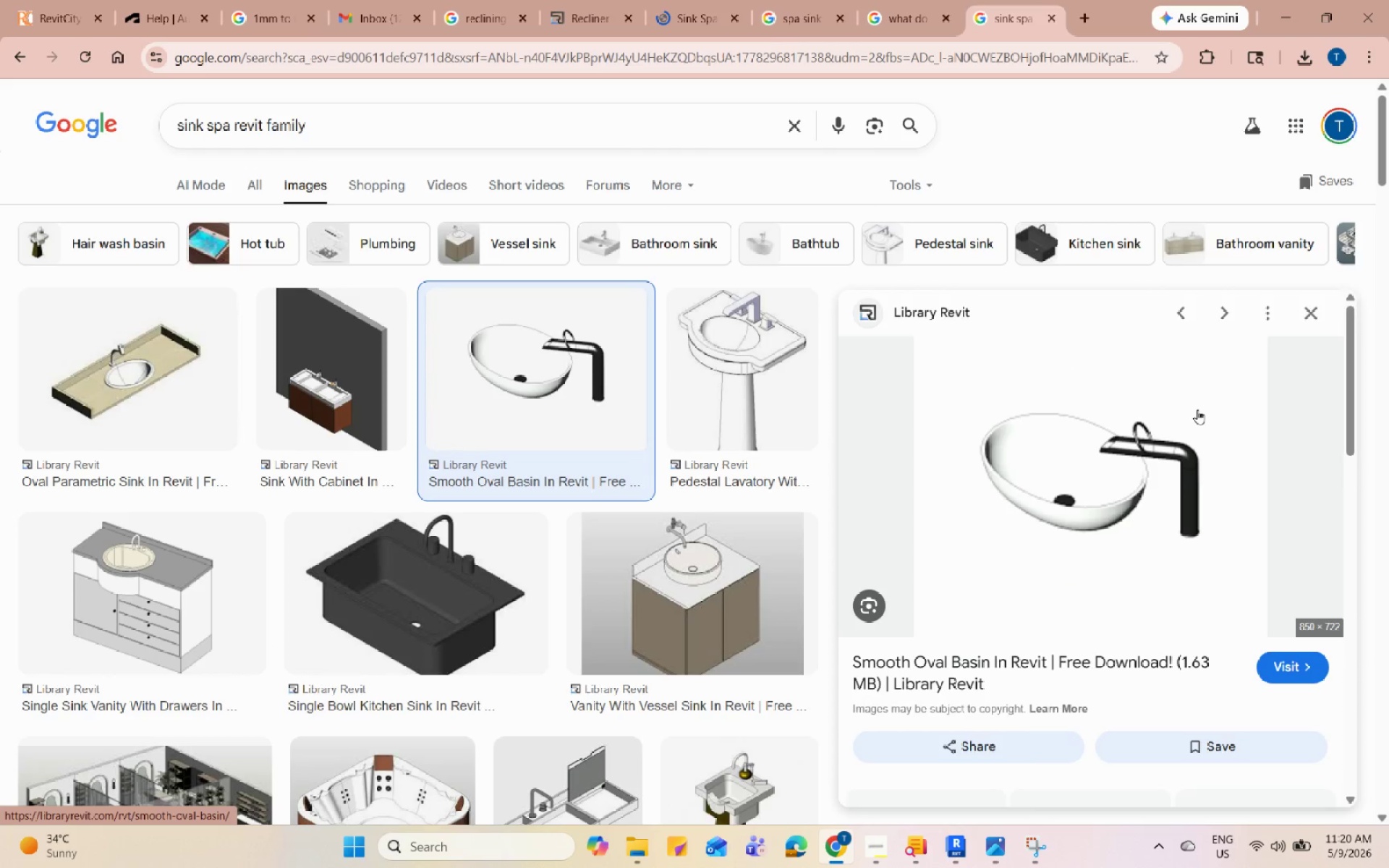 
left_click([1099, 454])
 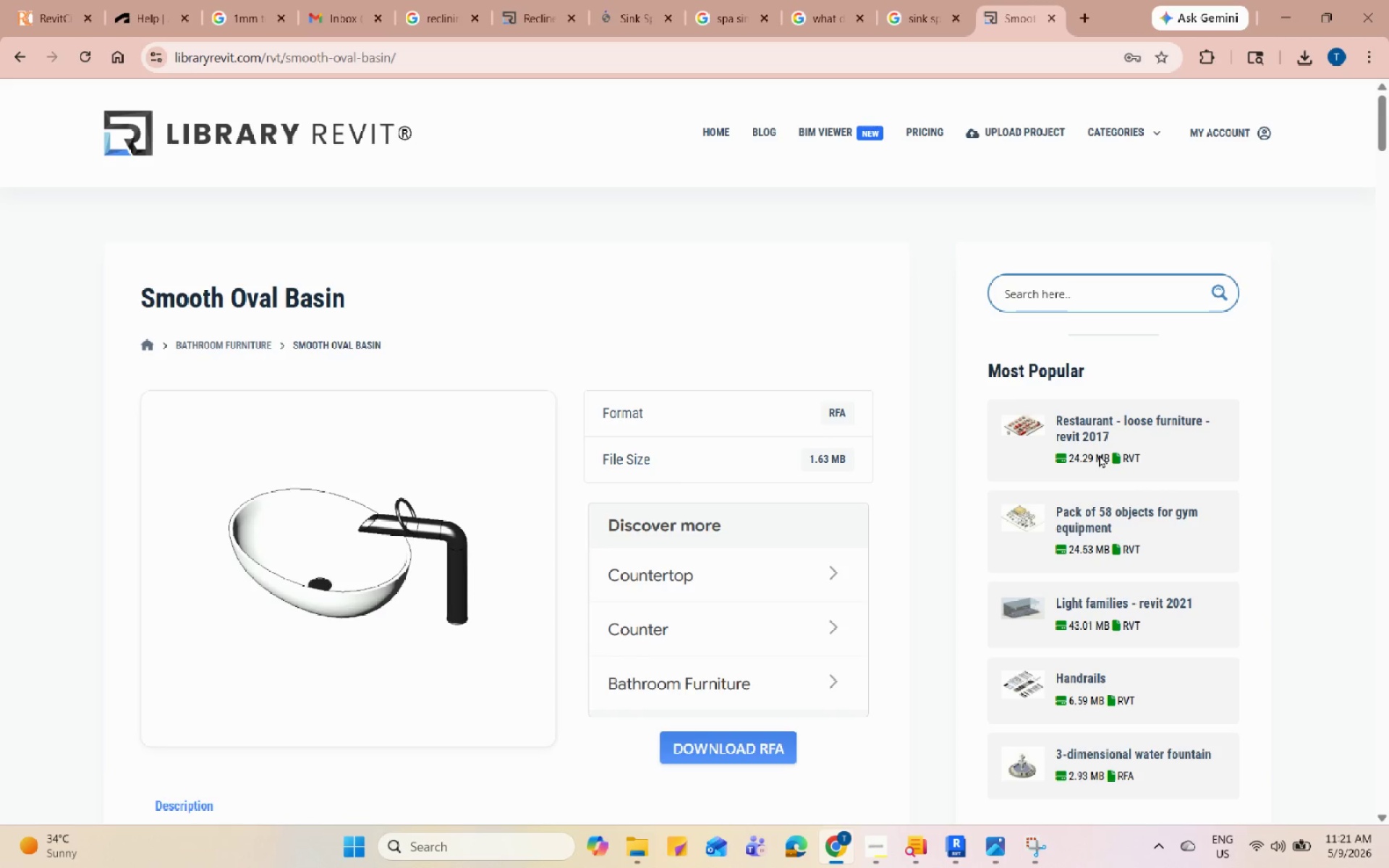 
wait(29.23)
 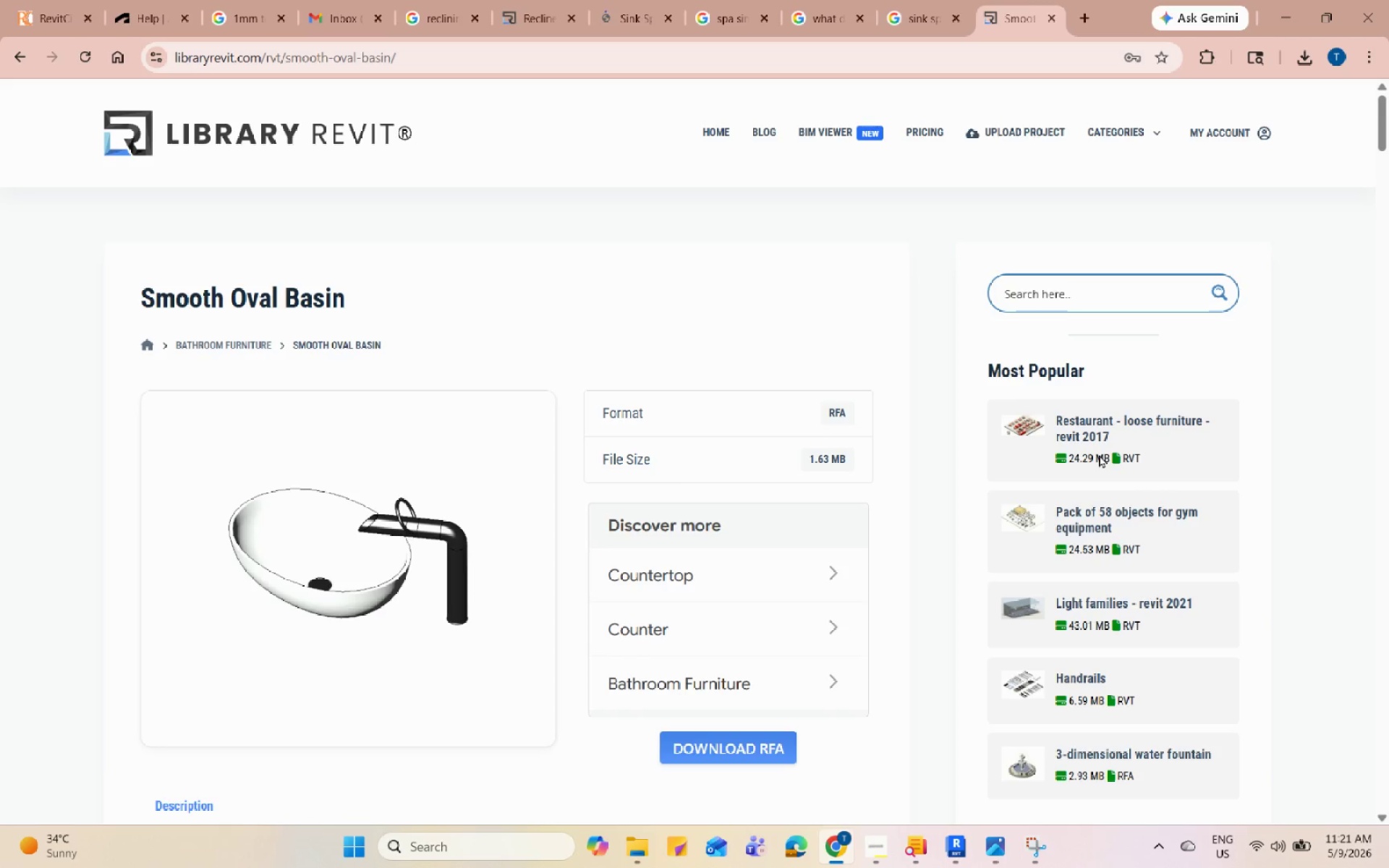 
scroll: coordinate [867, 492], scroll_direction: down, amount: 4.0
 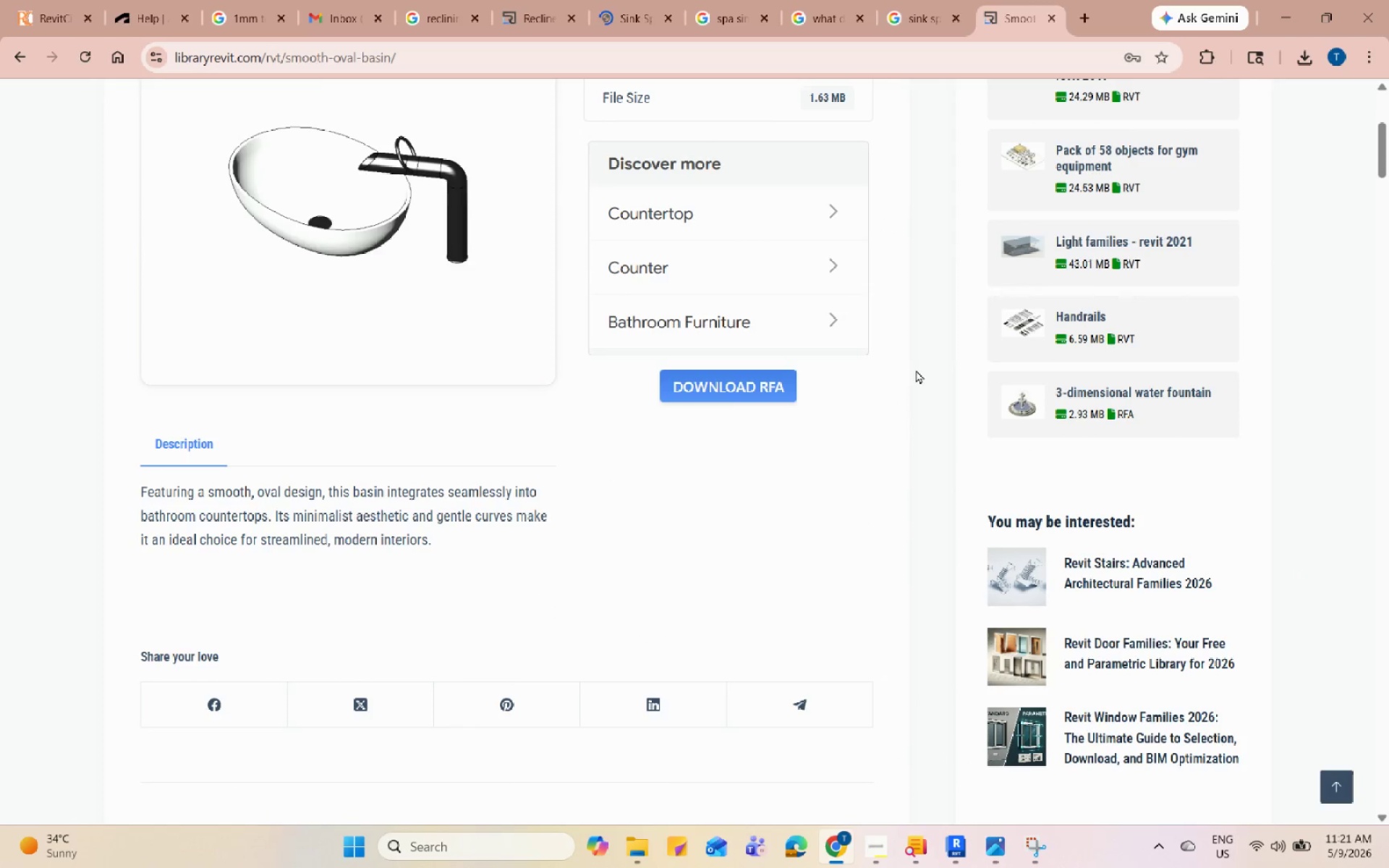 
left_click([735, 388])
 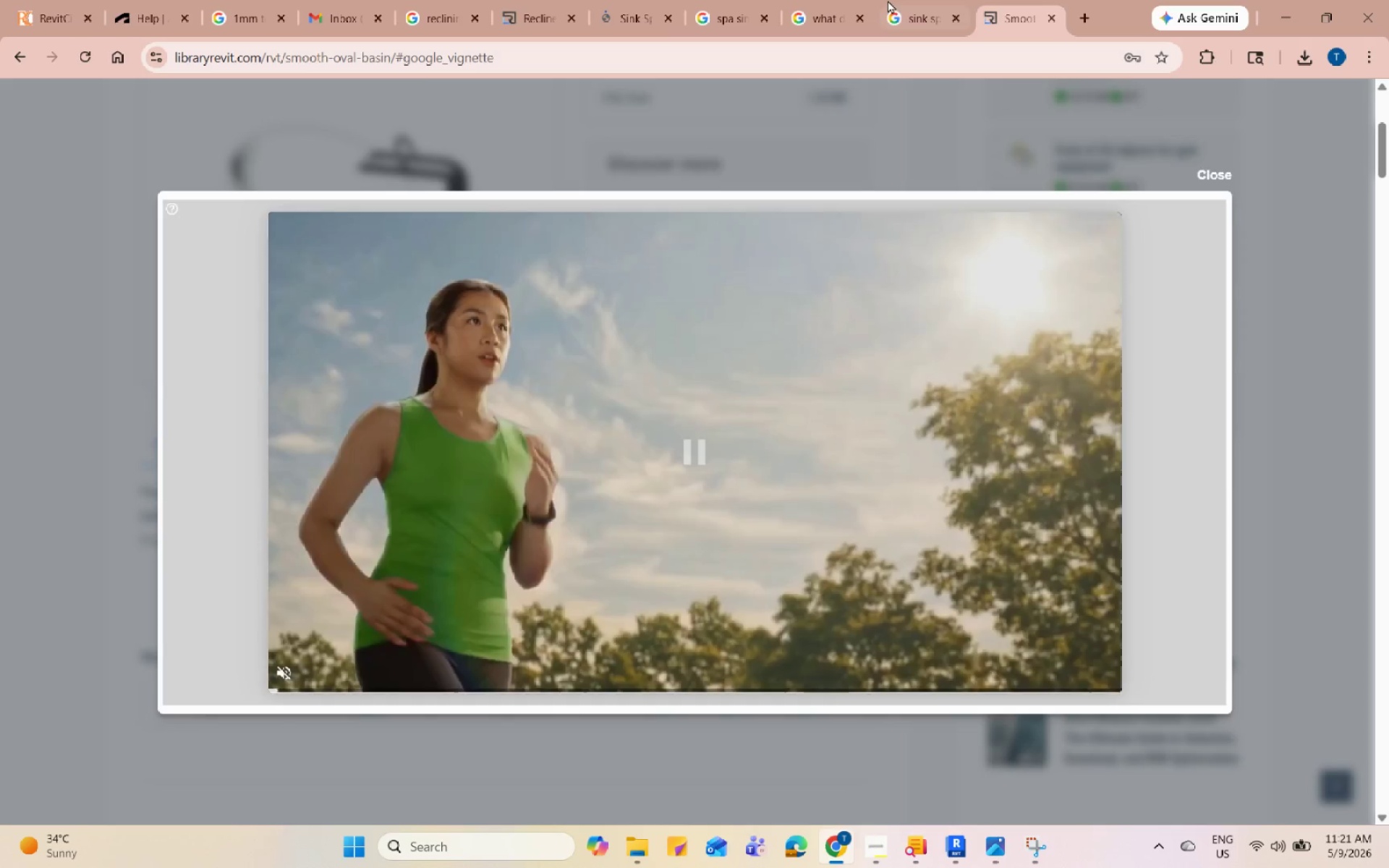 
left_click([904, 0])
 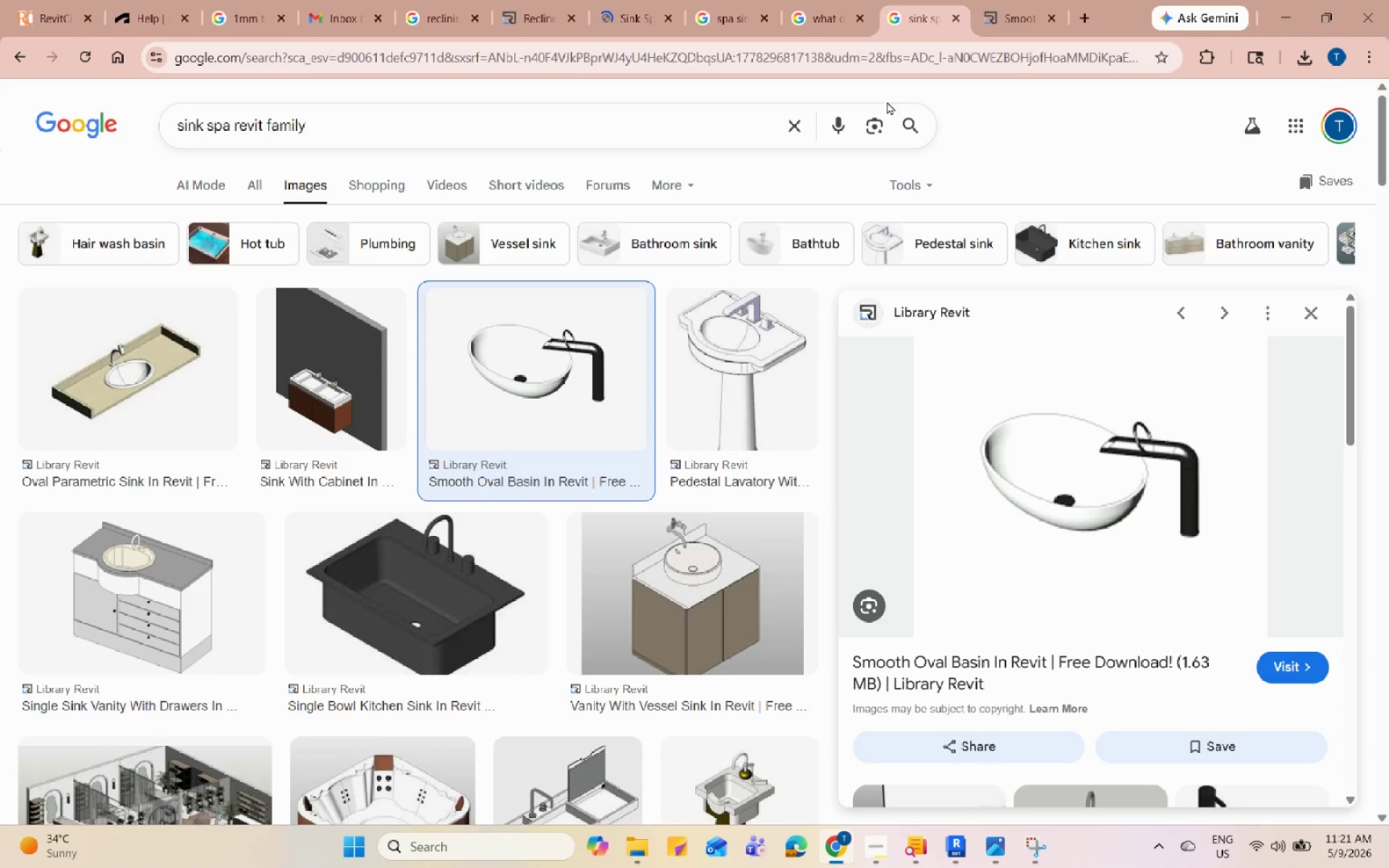 
scroll: coordinate [642, 490], scroll_direction: down, amount: 10.0
 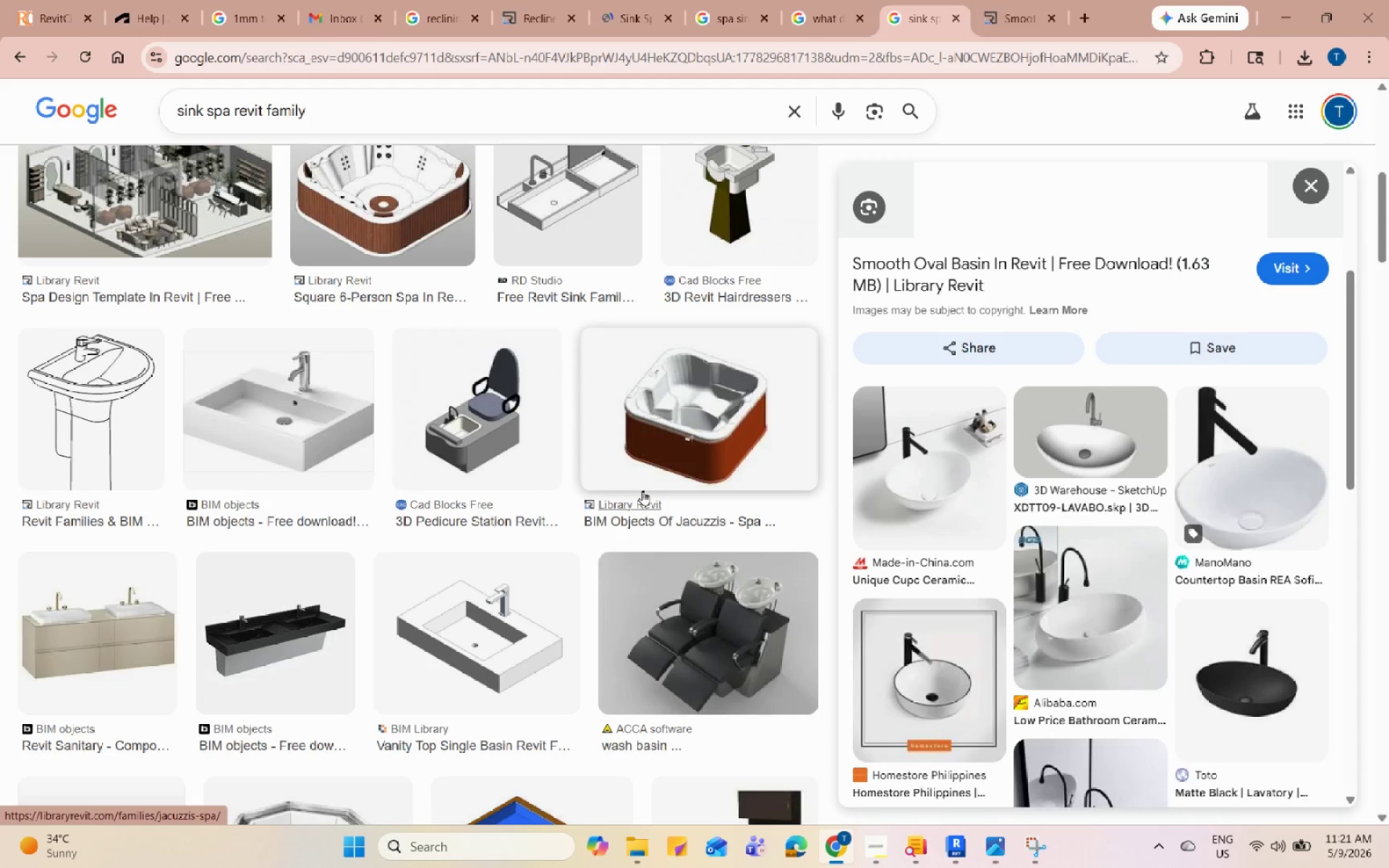 
wait(6.03)
 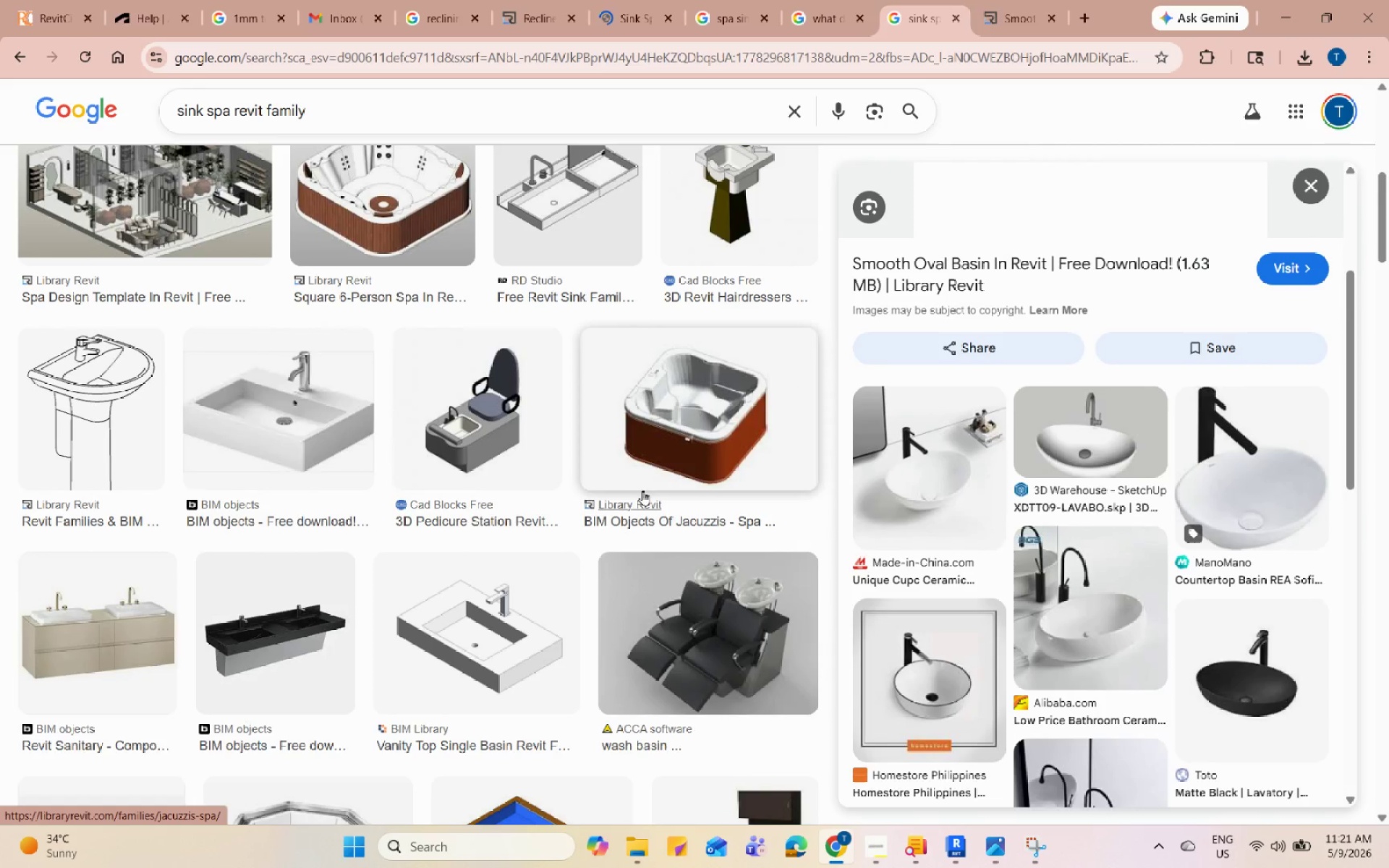 
left_click([686, 605])
 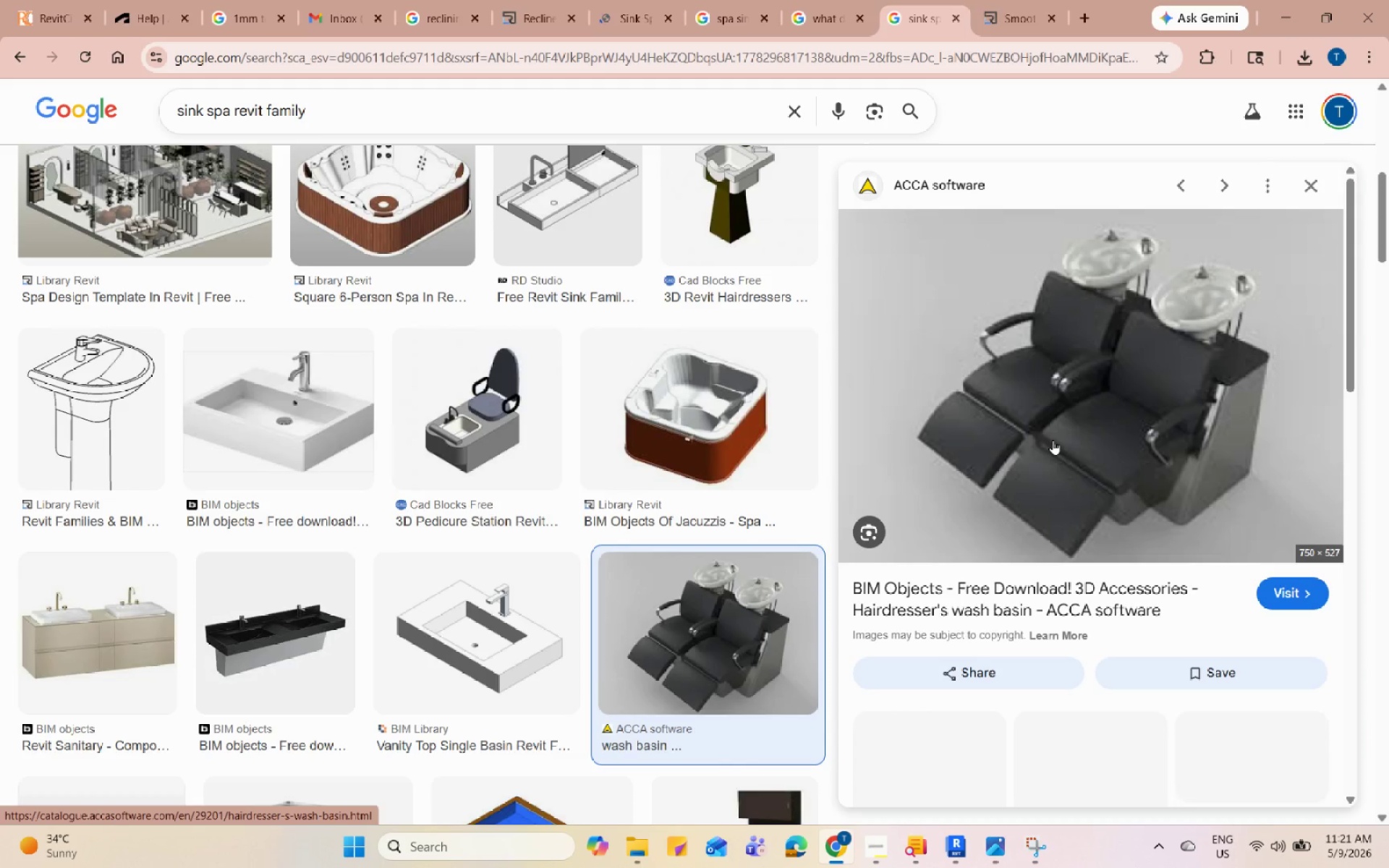 
left_click([1053, 440])
 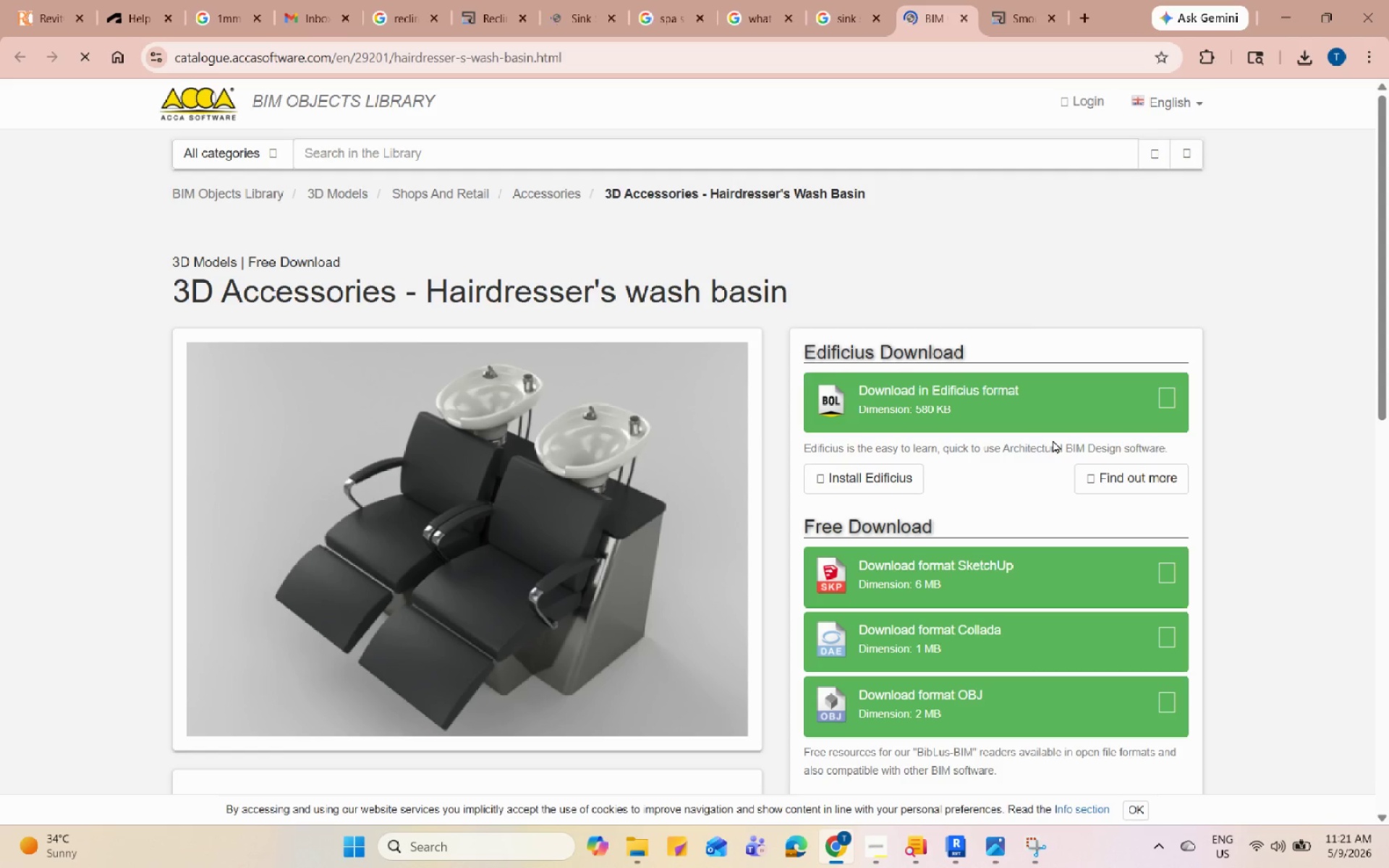 
wait(7.99)
 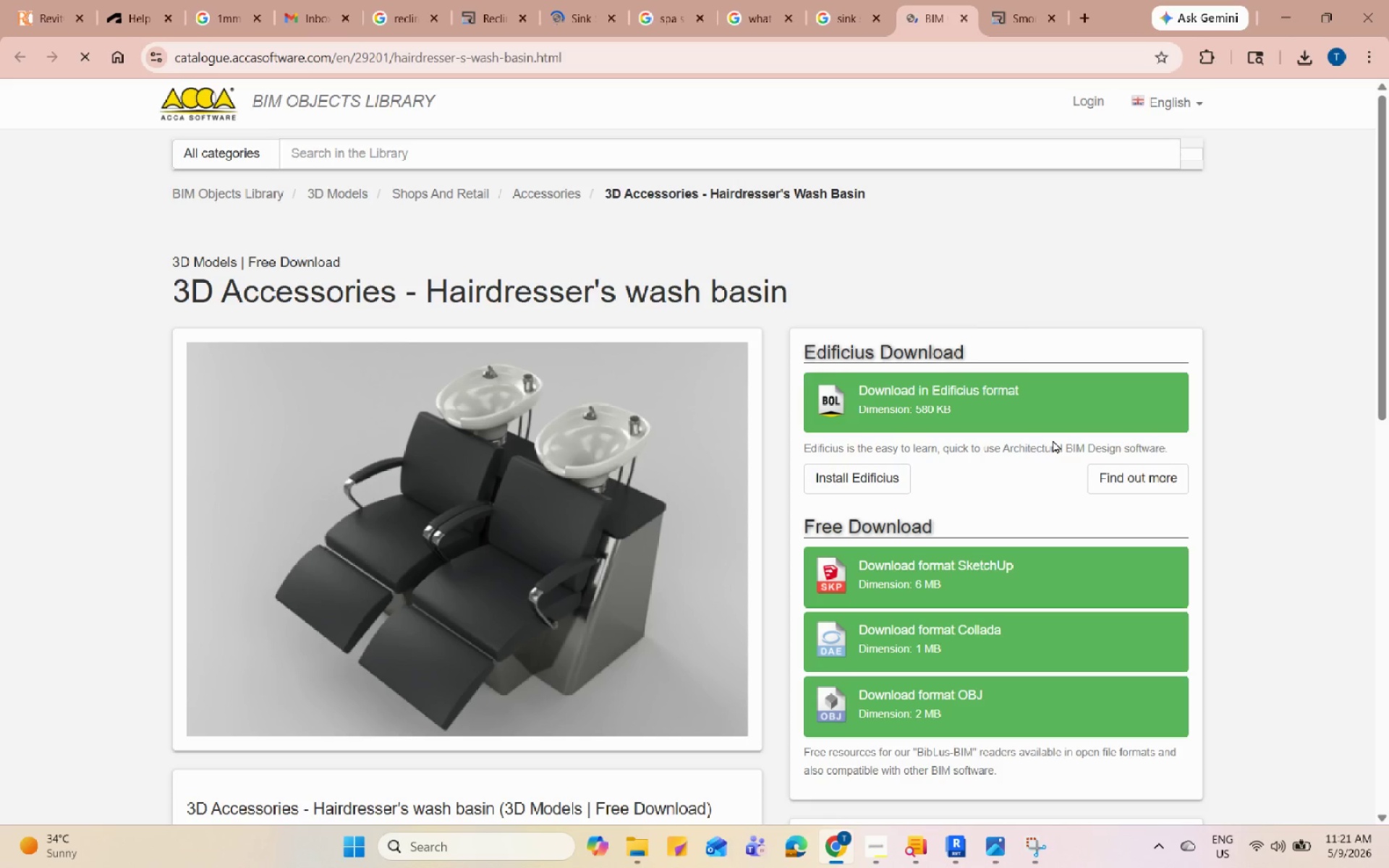 
scroll: coordinate [1006, 675], scroll_direction: down, amount: 3.0
 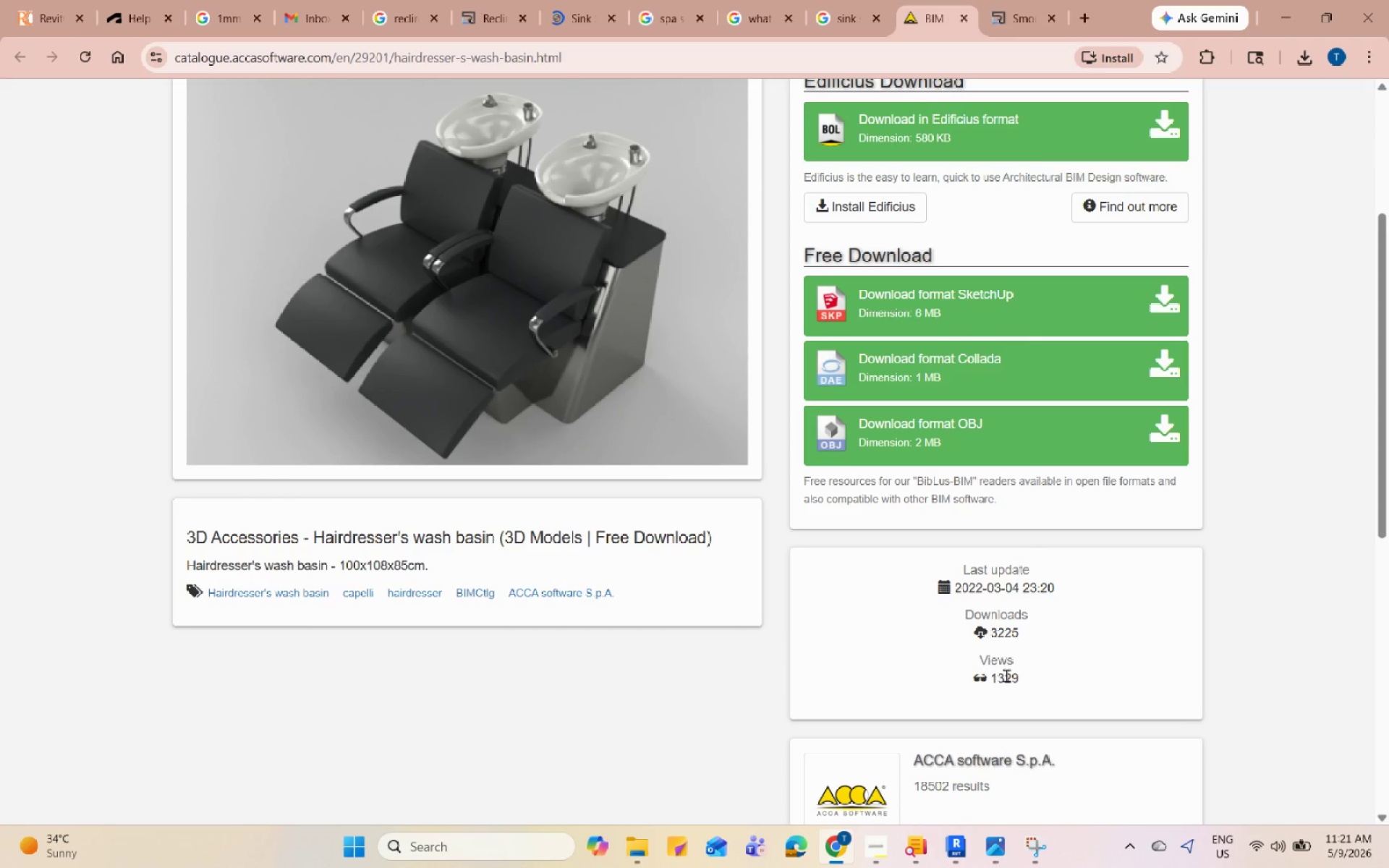 
scroll: coordinate [1006, 675], scroll_direction: up, amount: 2.0
 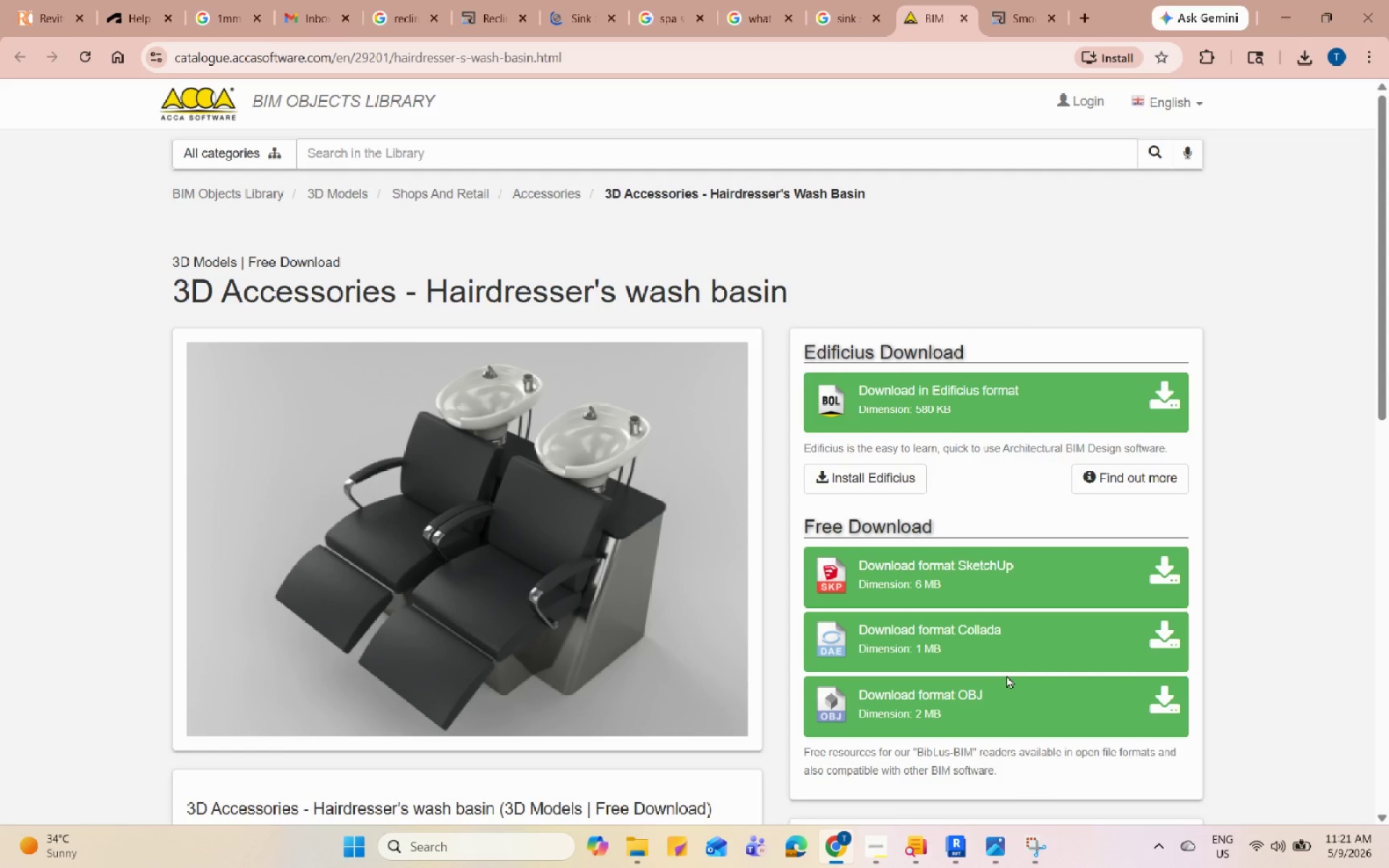 
wait(10.42)
 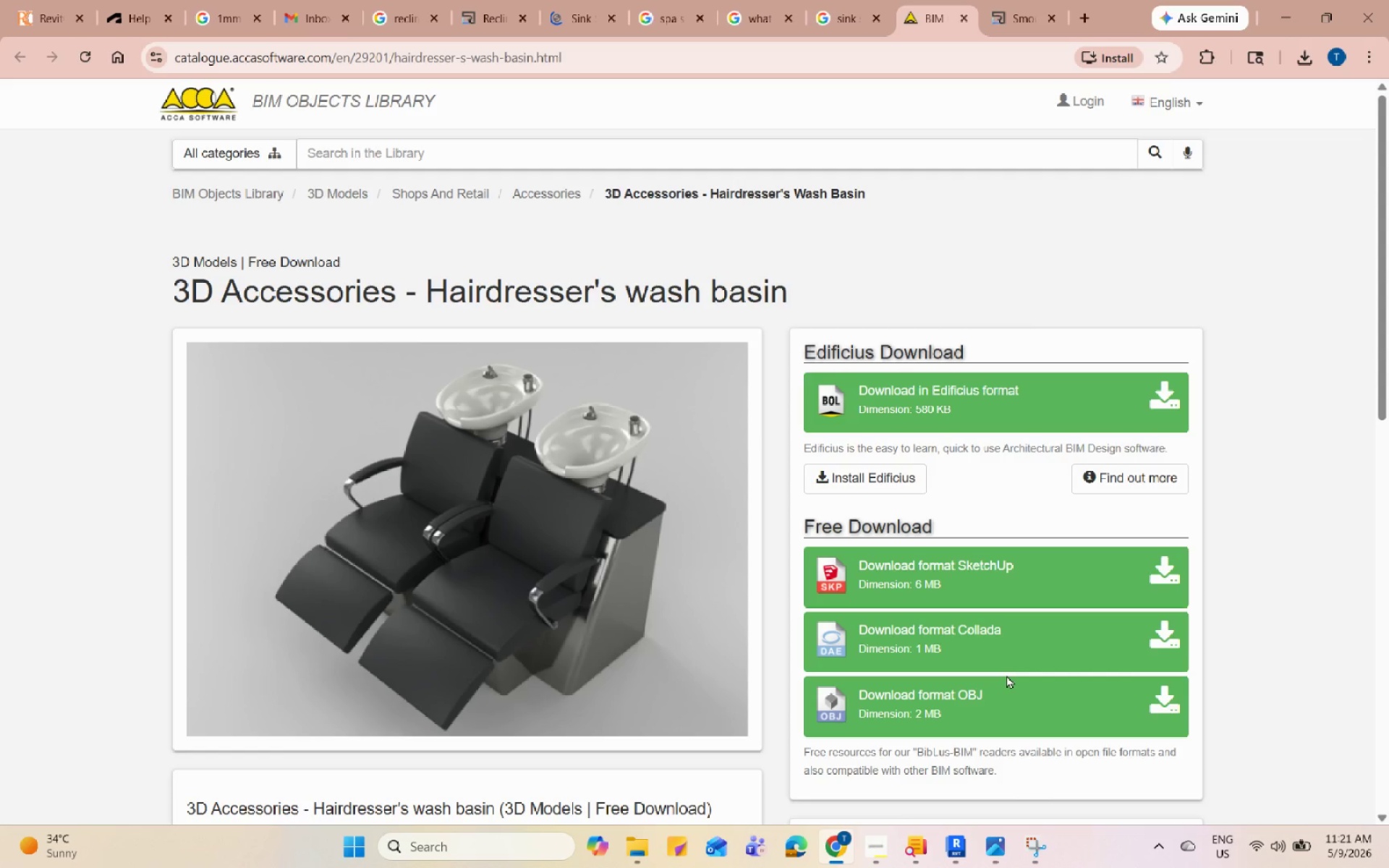 
left_click([1166, 581])
 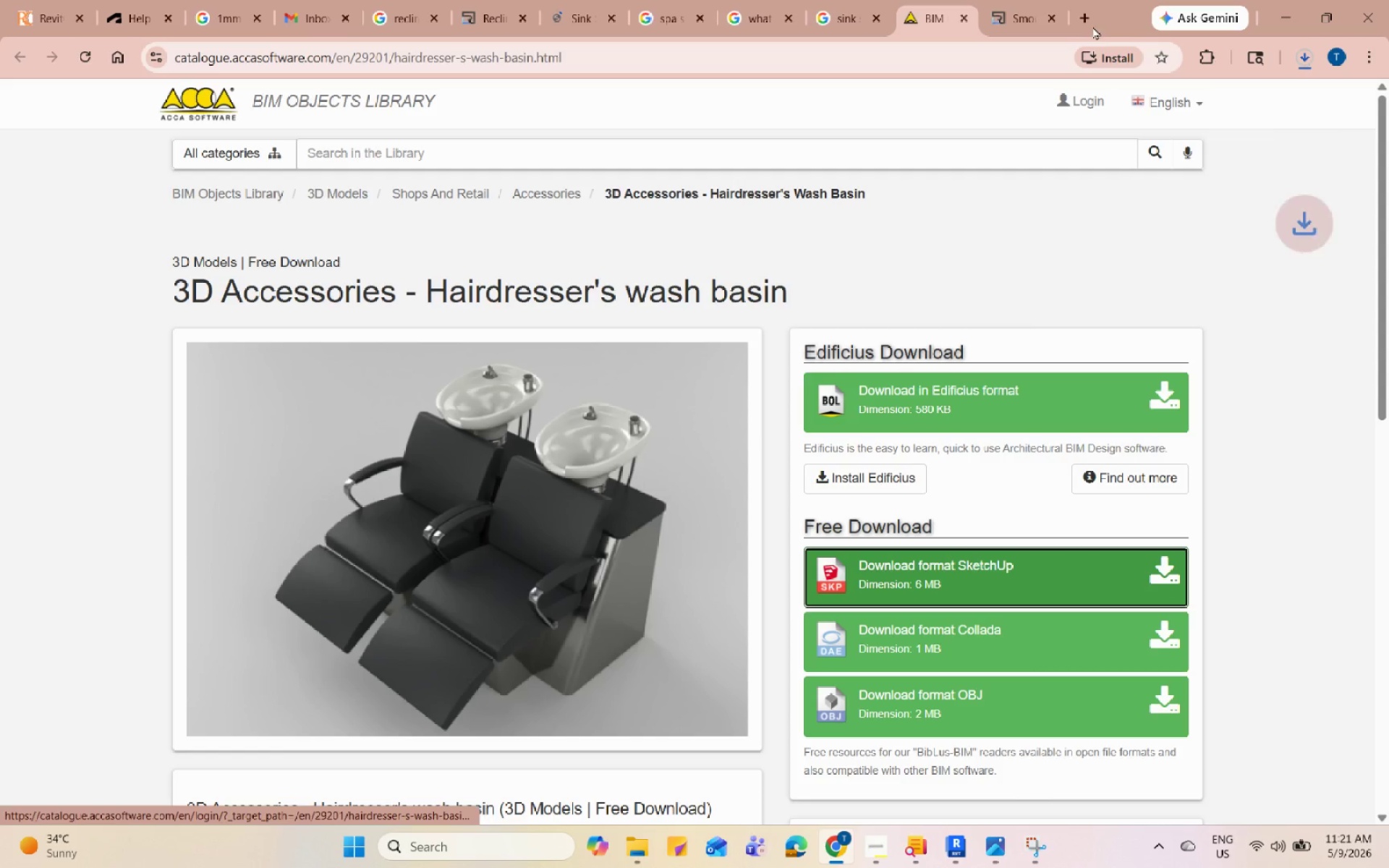 
left_click([1023, 10])
 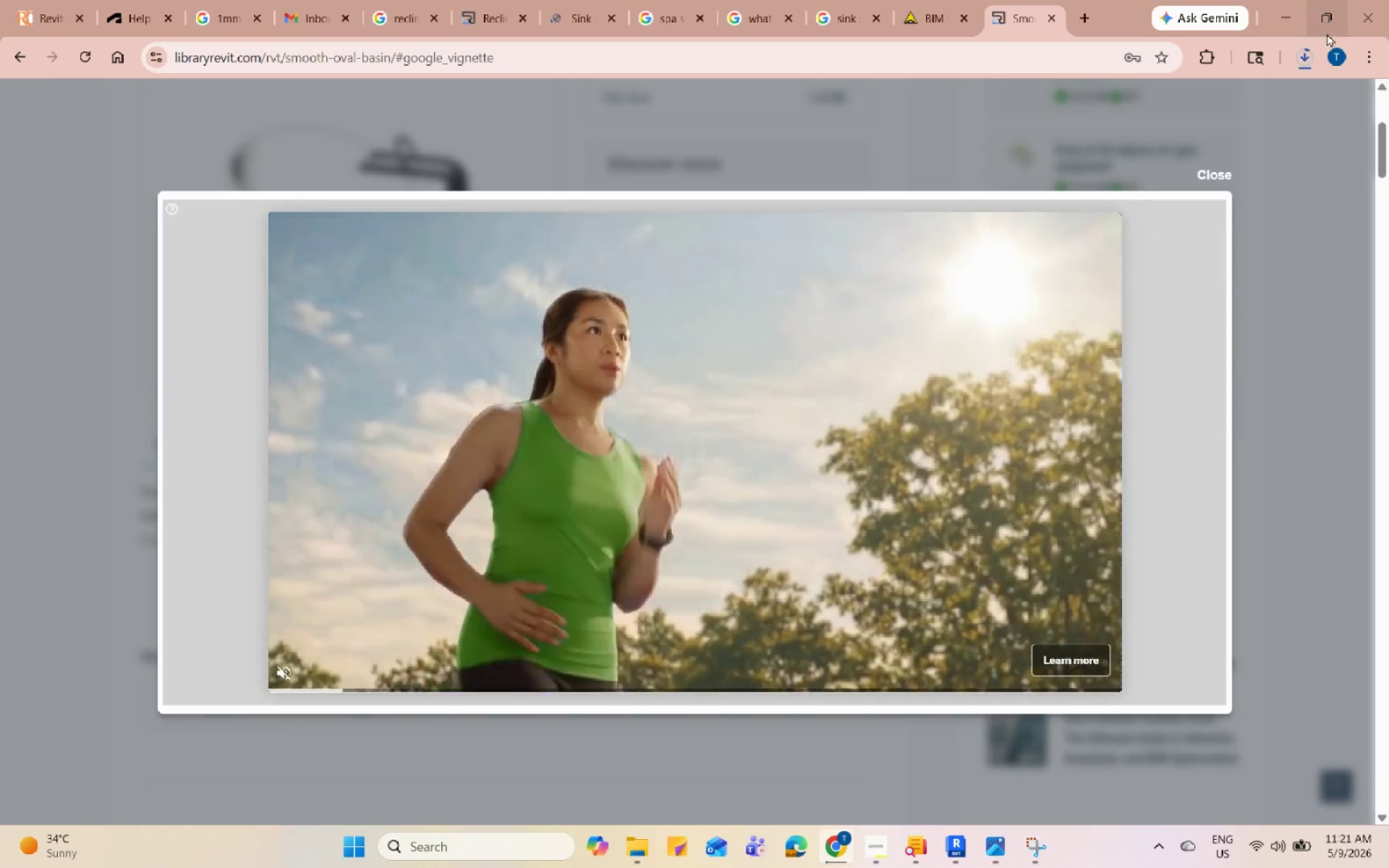 
left_click([1305, 64])
 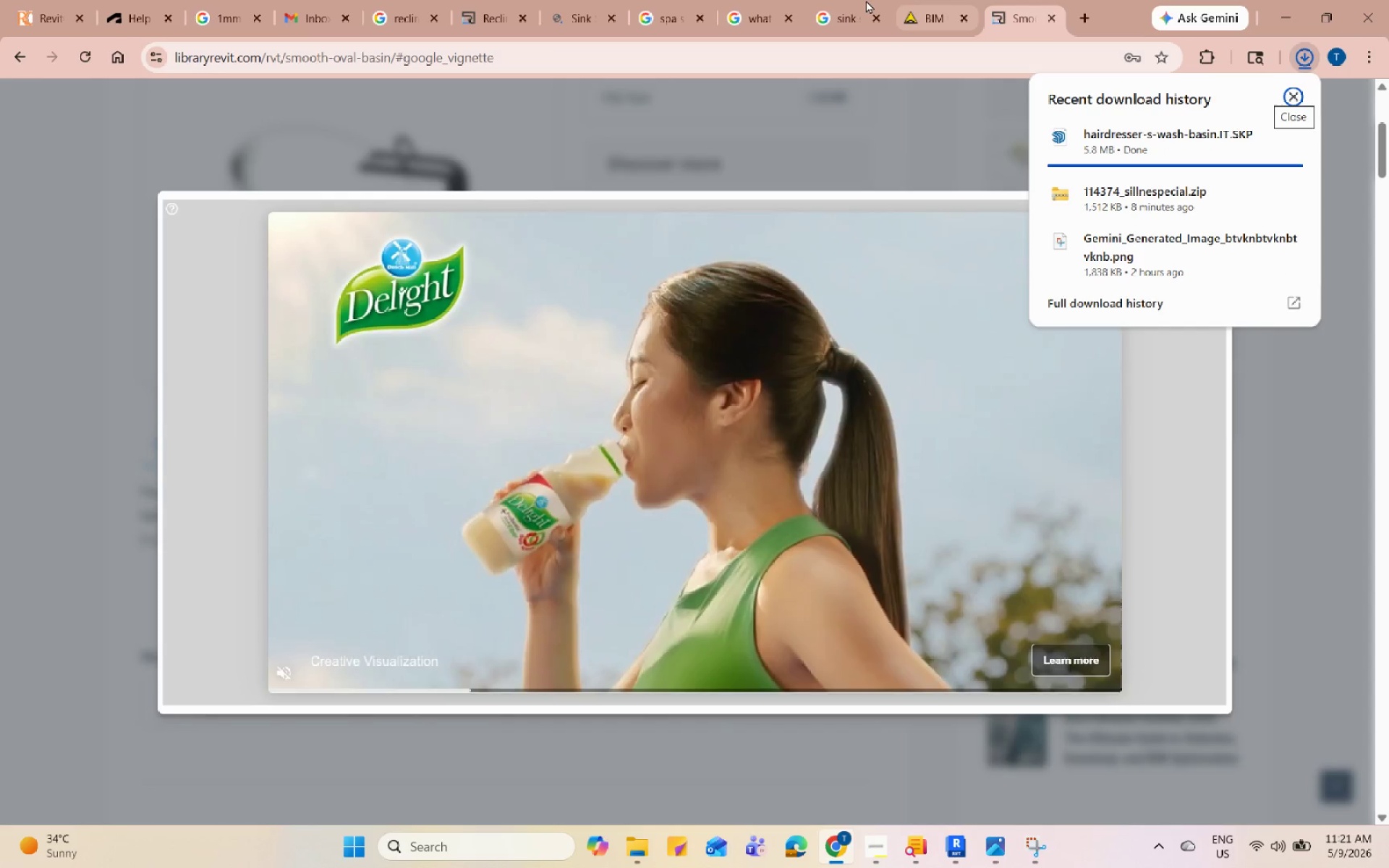 
left_click([906, 0])
 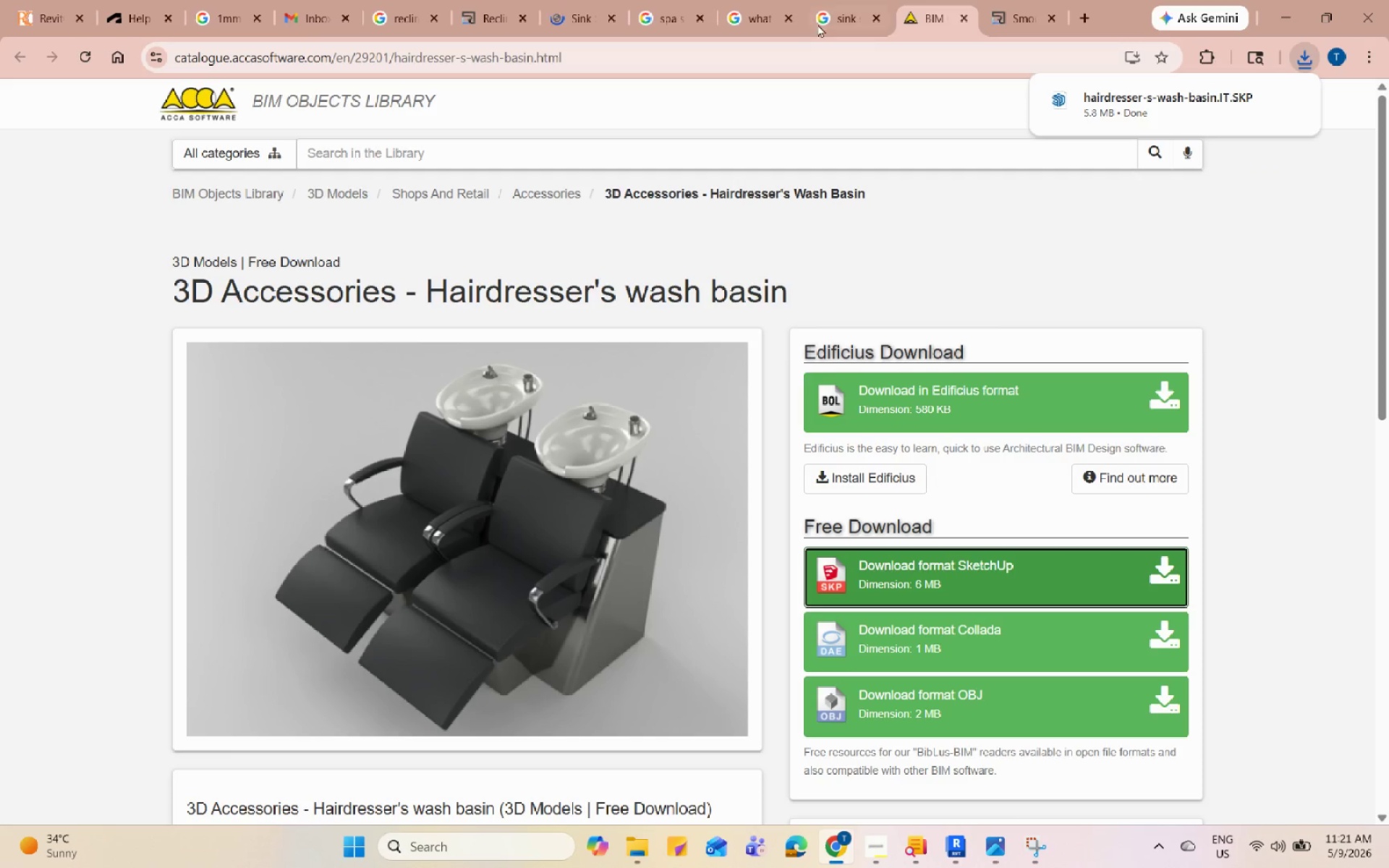 
left_click([846, 0])
 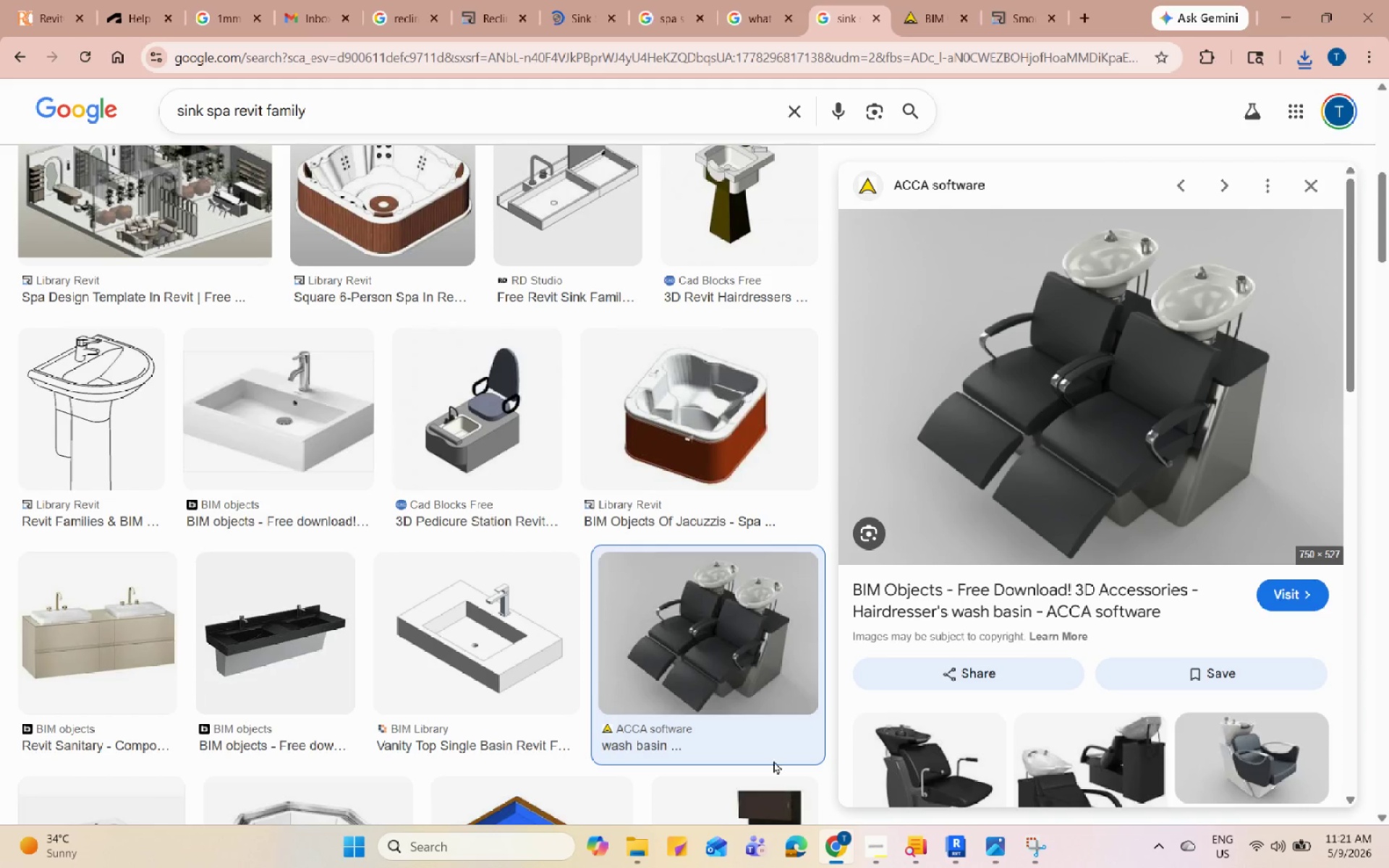 
scroll: coordinate [676, 574], scroll_direction: down, amount: 9.0
 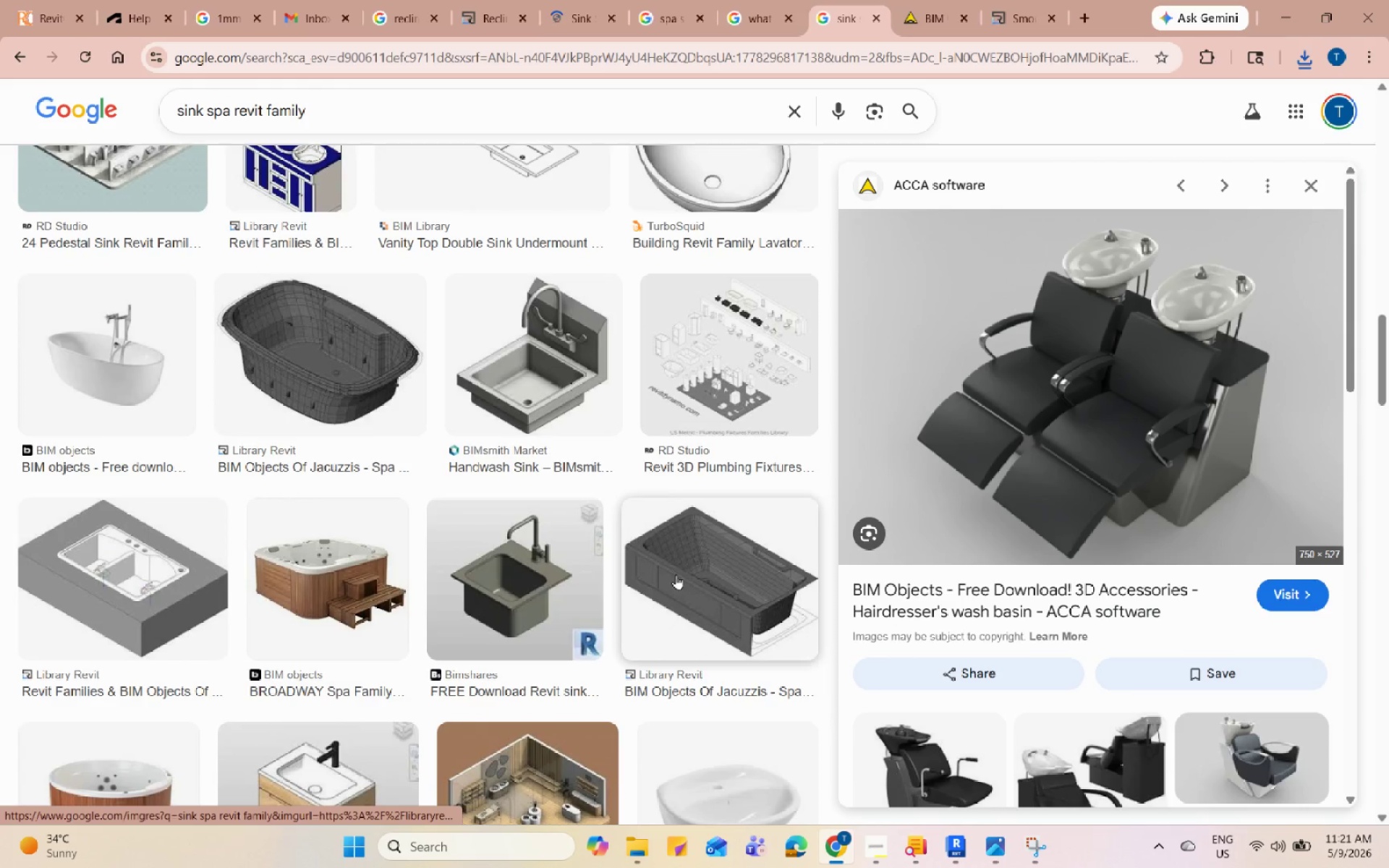 
scroll: coordinate [676, 574], scroll_direction: up, amount: 1.0
 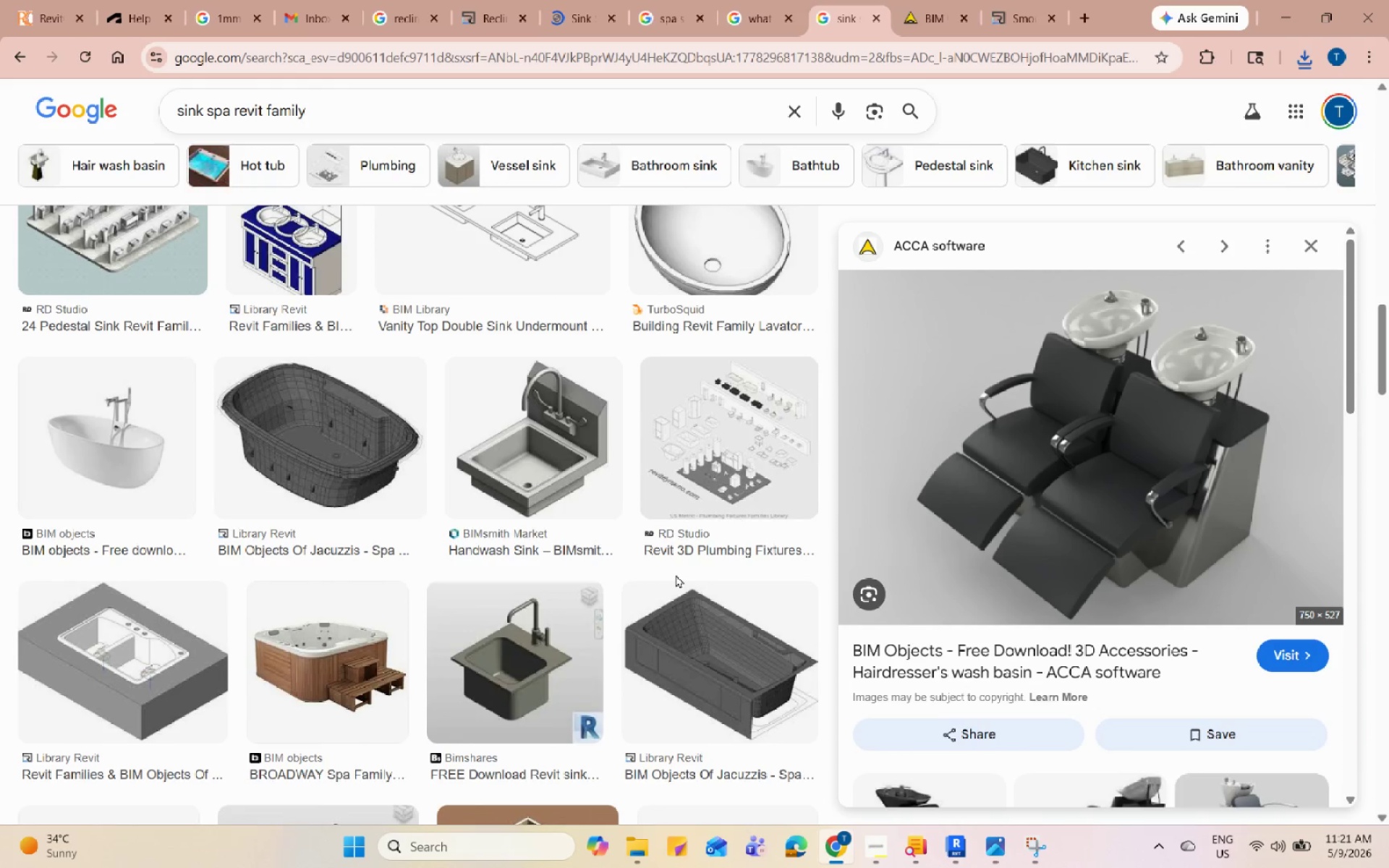 
scroll: coordinate [1098, 675], scroll_direction: down, amount: 5.0
 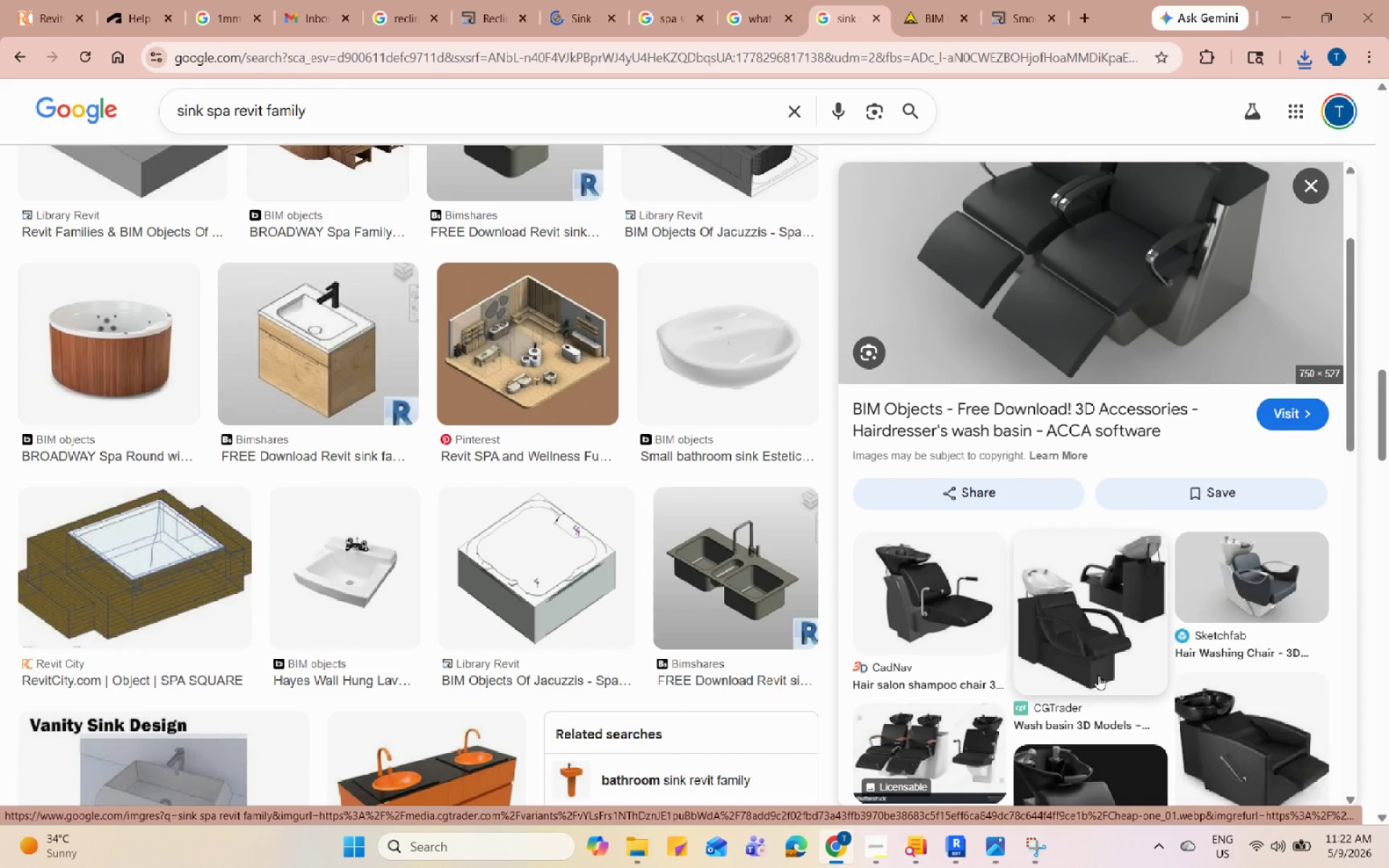 
left_click([1132, 644])
 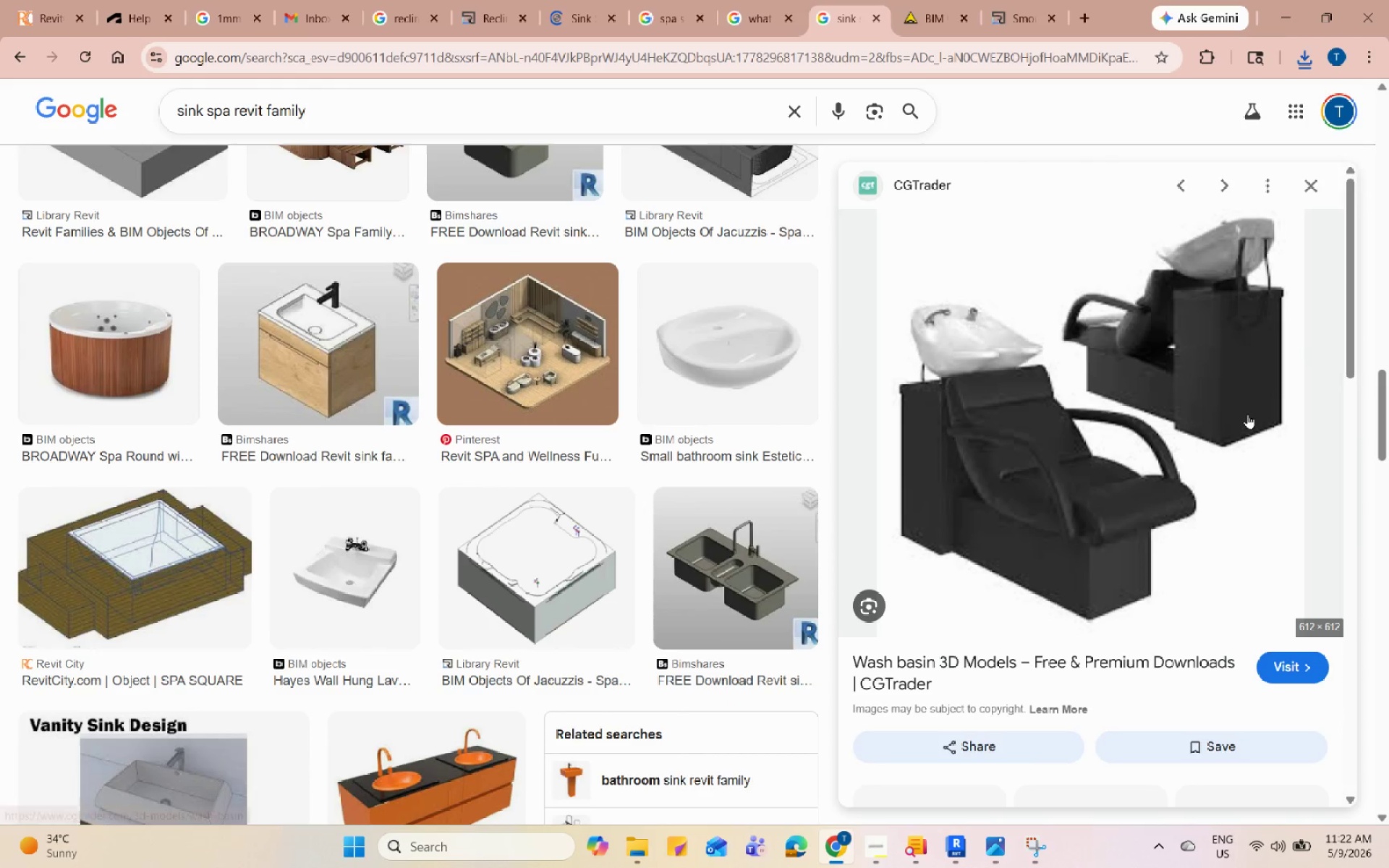 
left_click([1247, 414])
 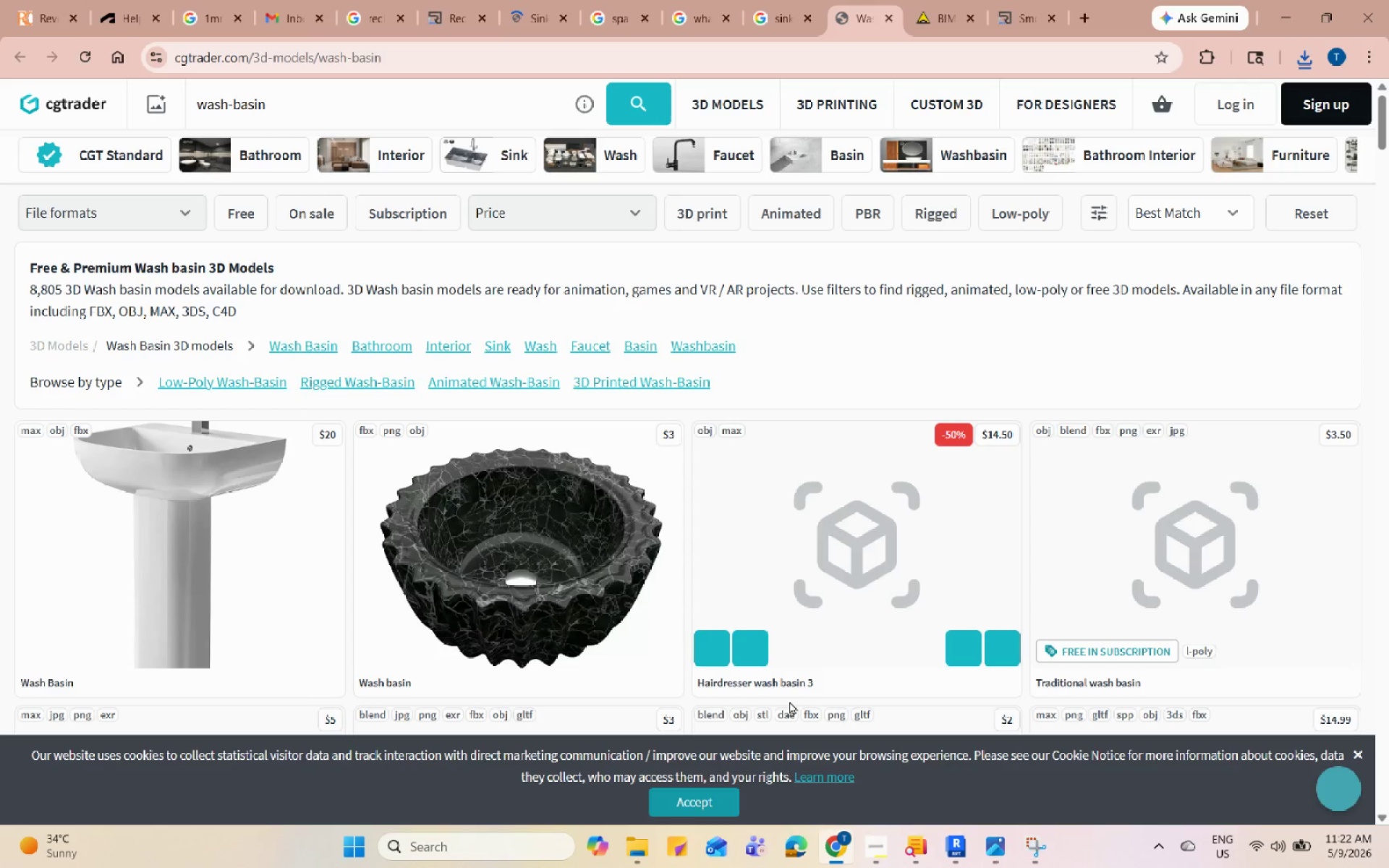 
wait(5.08)
 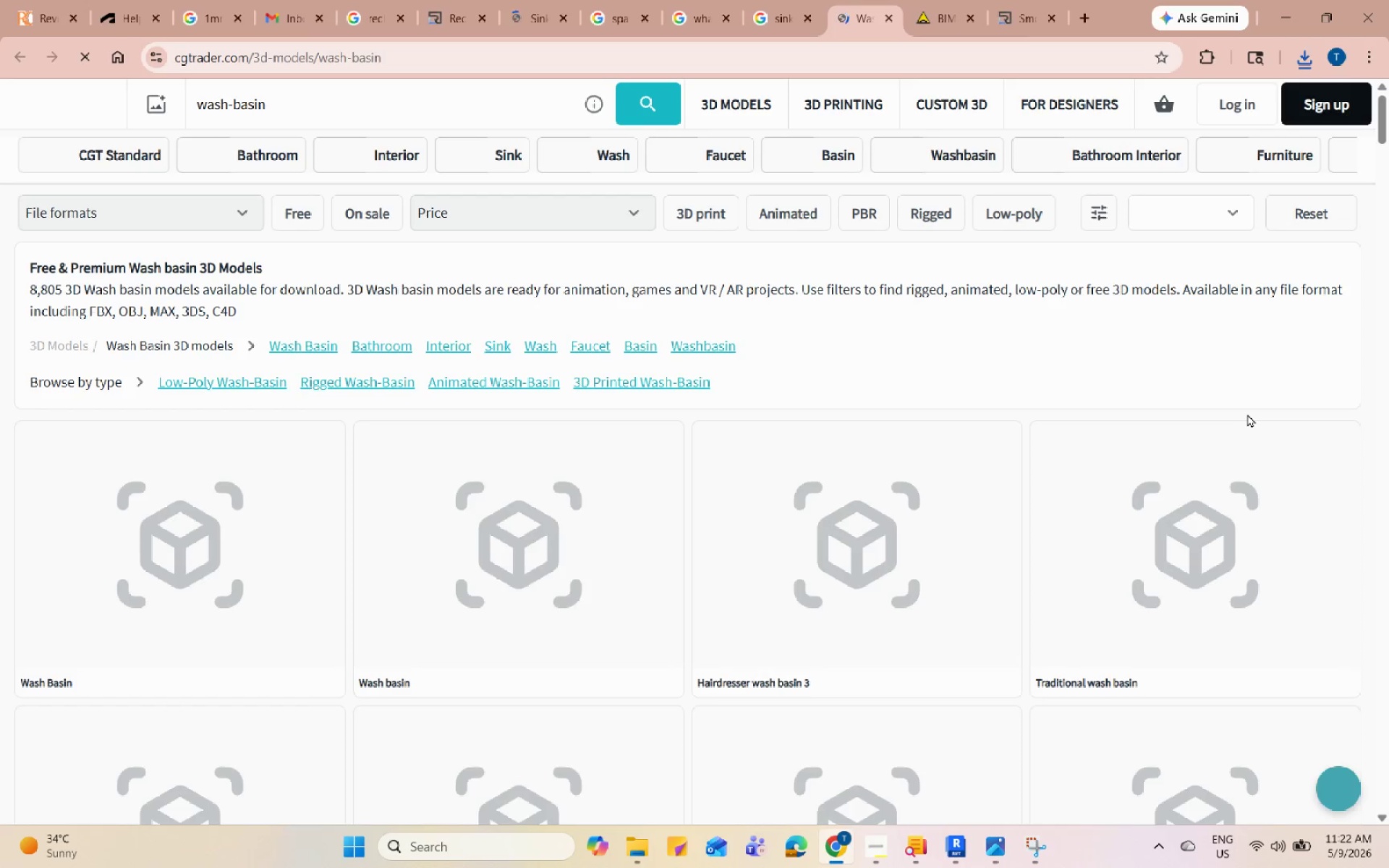 
scroll: coordinate [789, 701], scroll_direction: down, amount: 2.0
 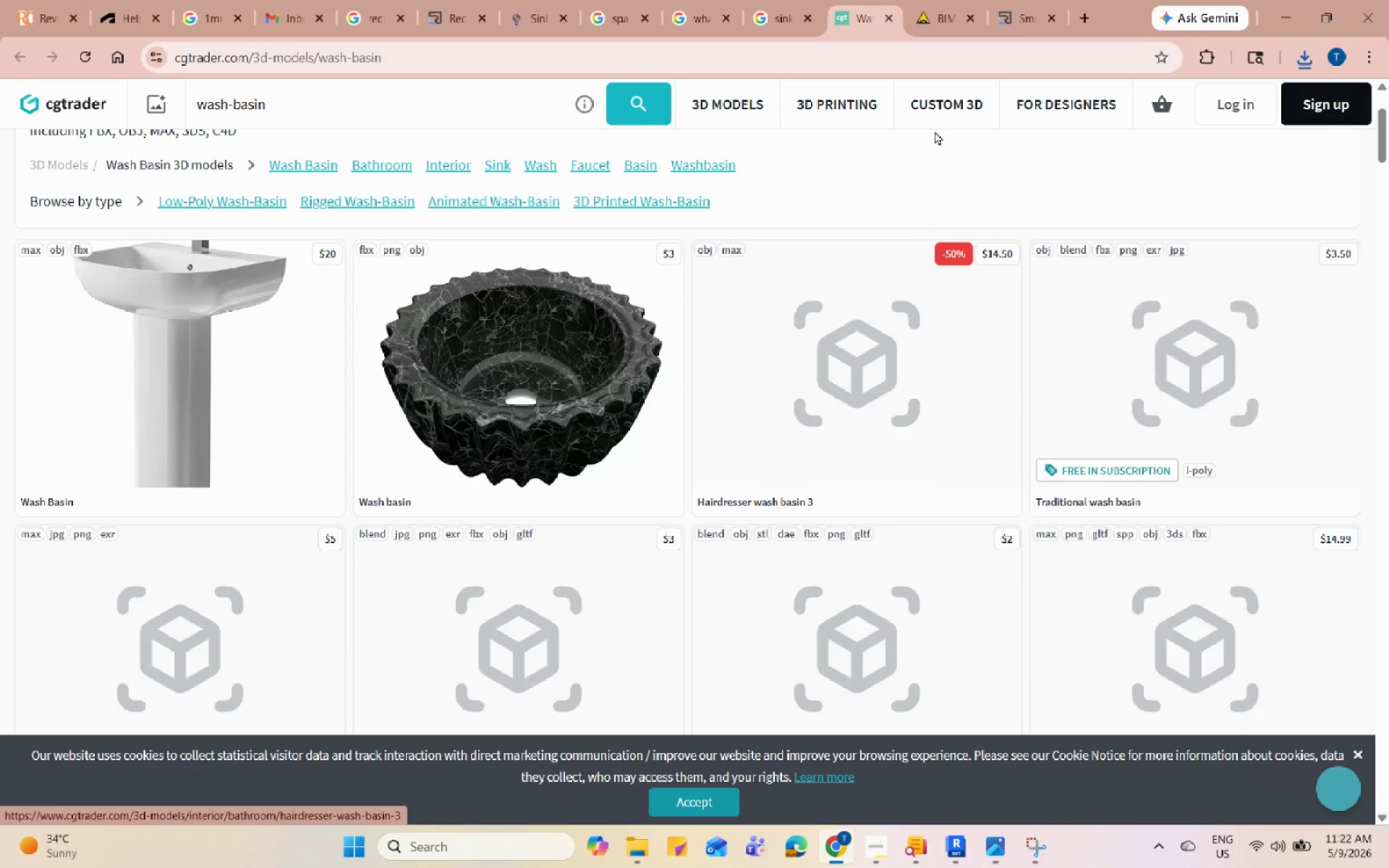 
left_click([943, 0])
 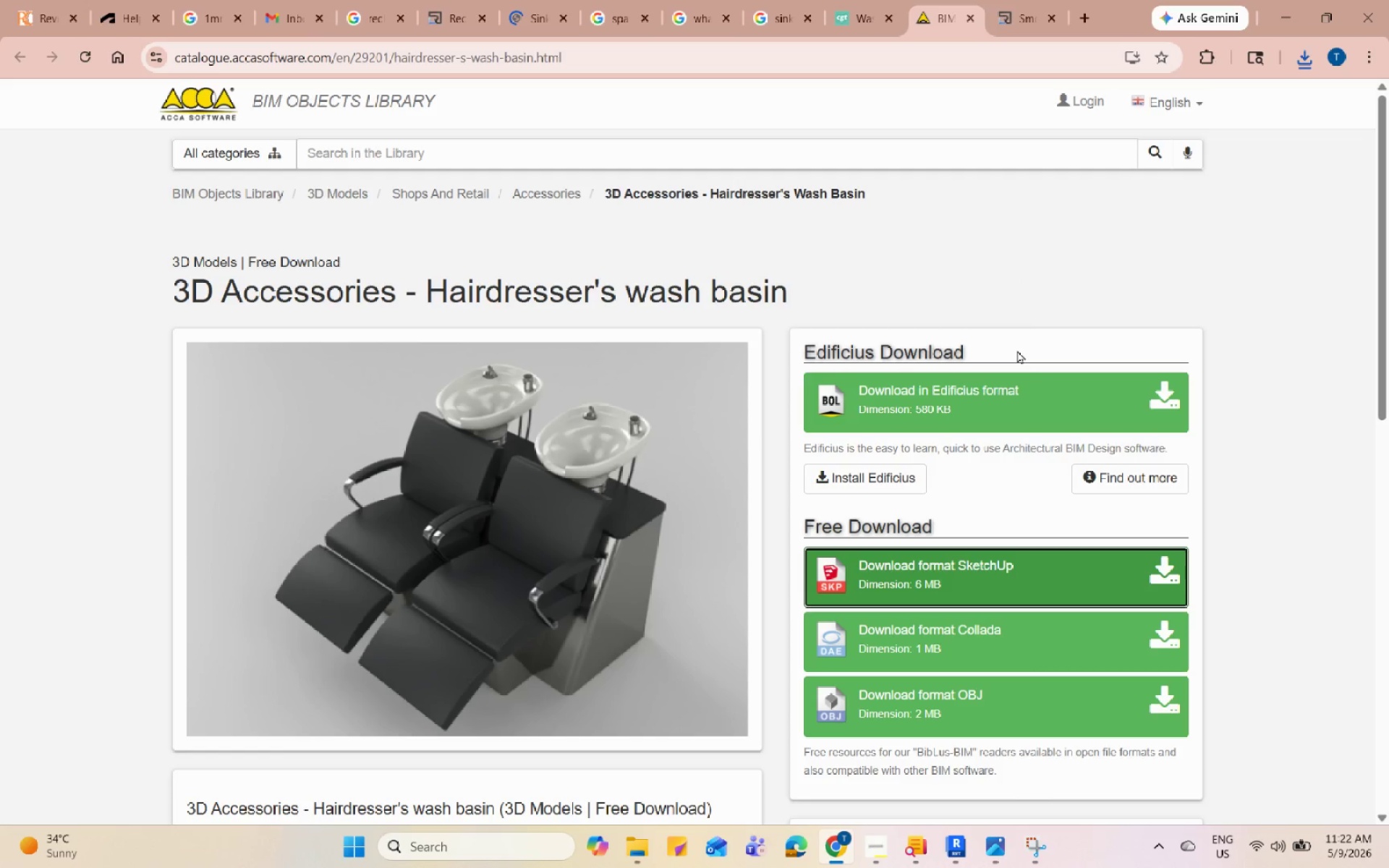 
mouse_move([1035, 450])
 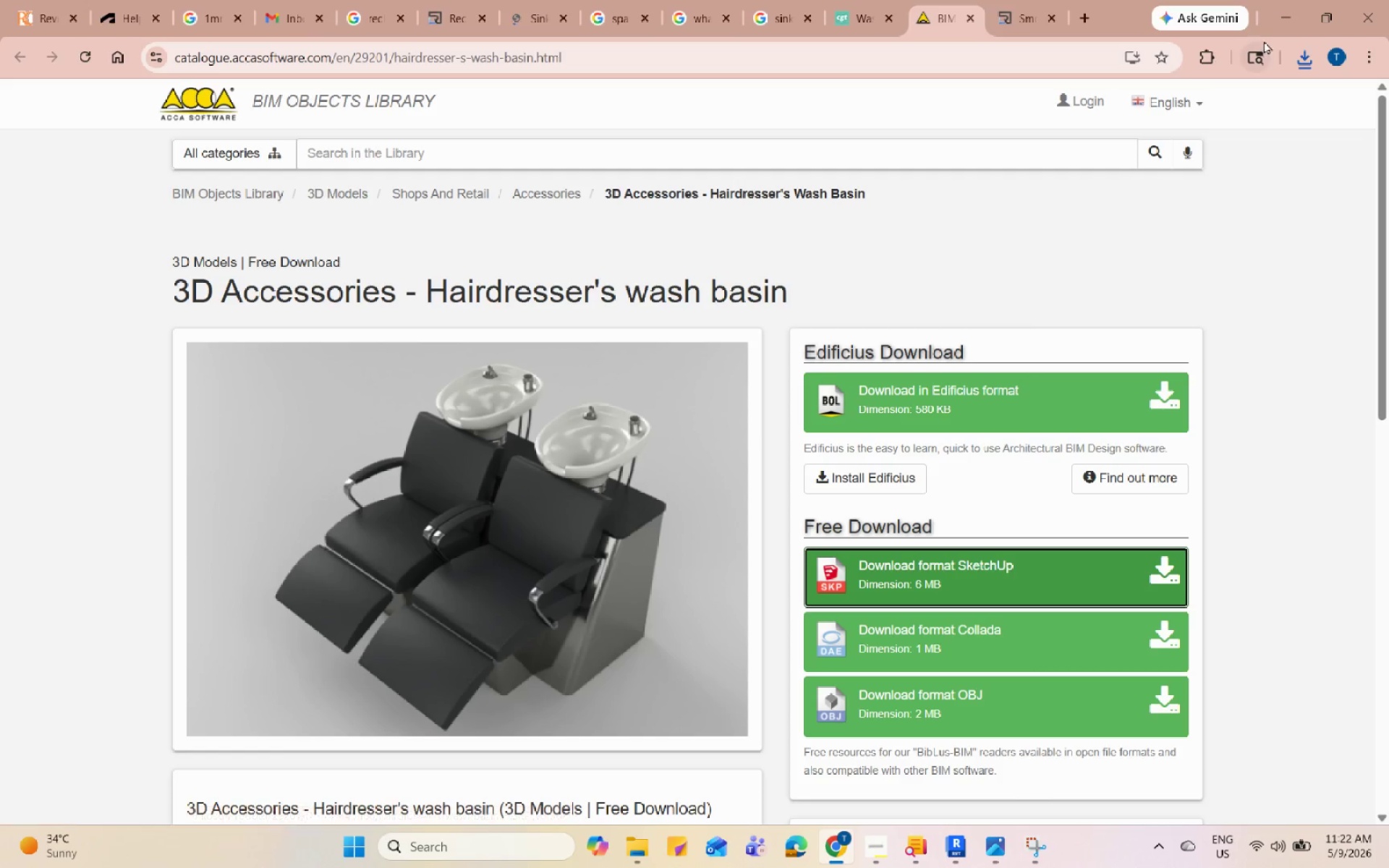 
left_click([1273, 29])
 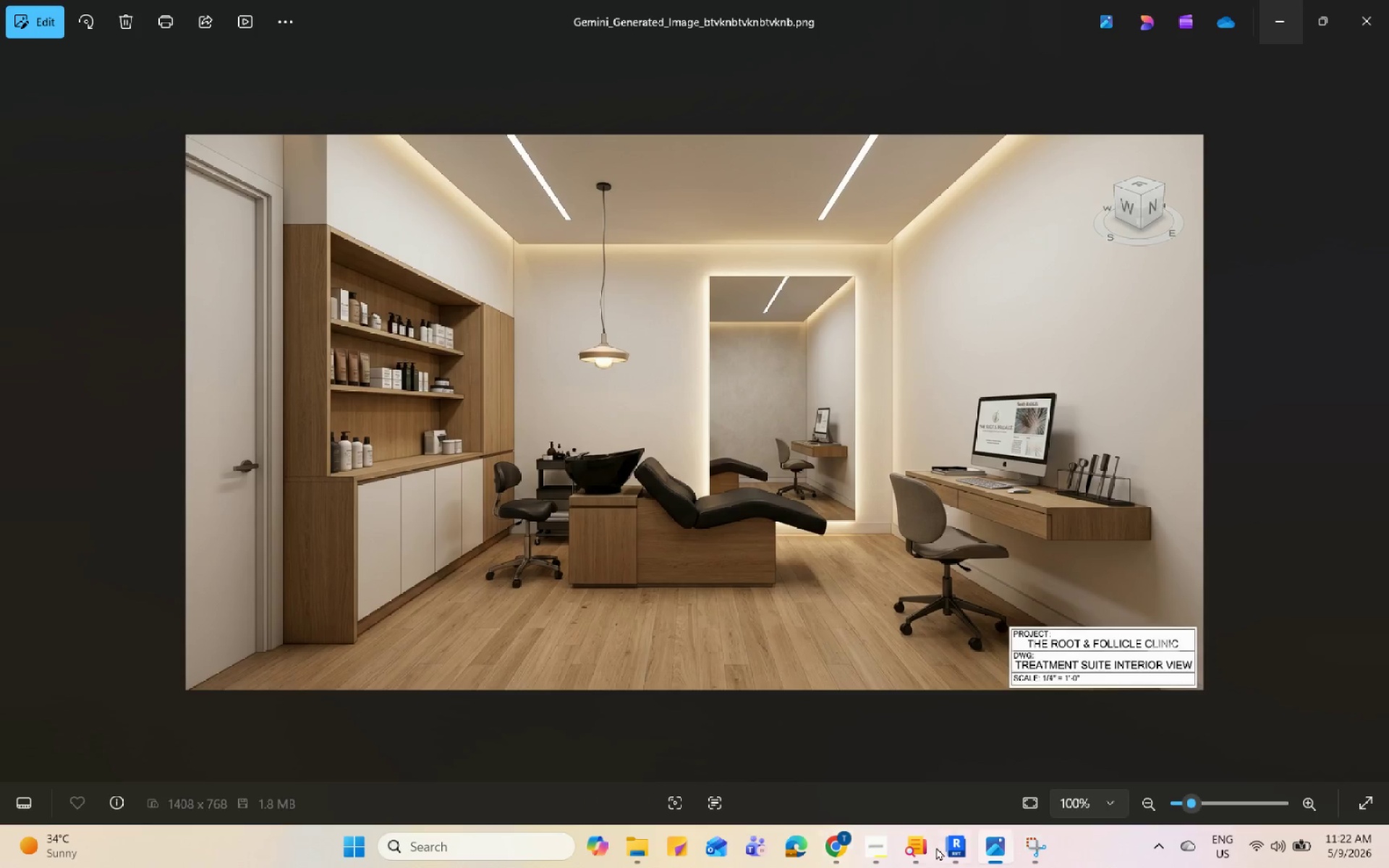 
left_click([953, 838])
 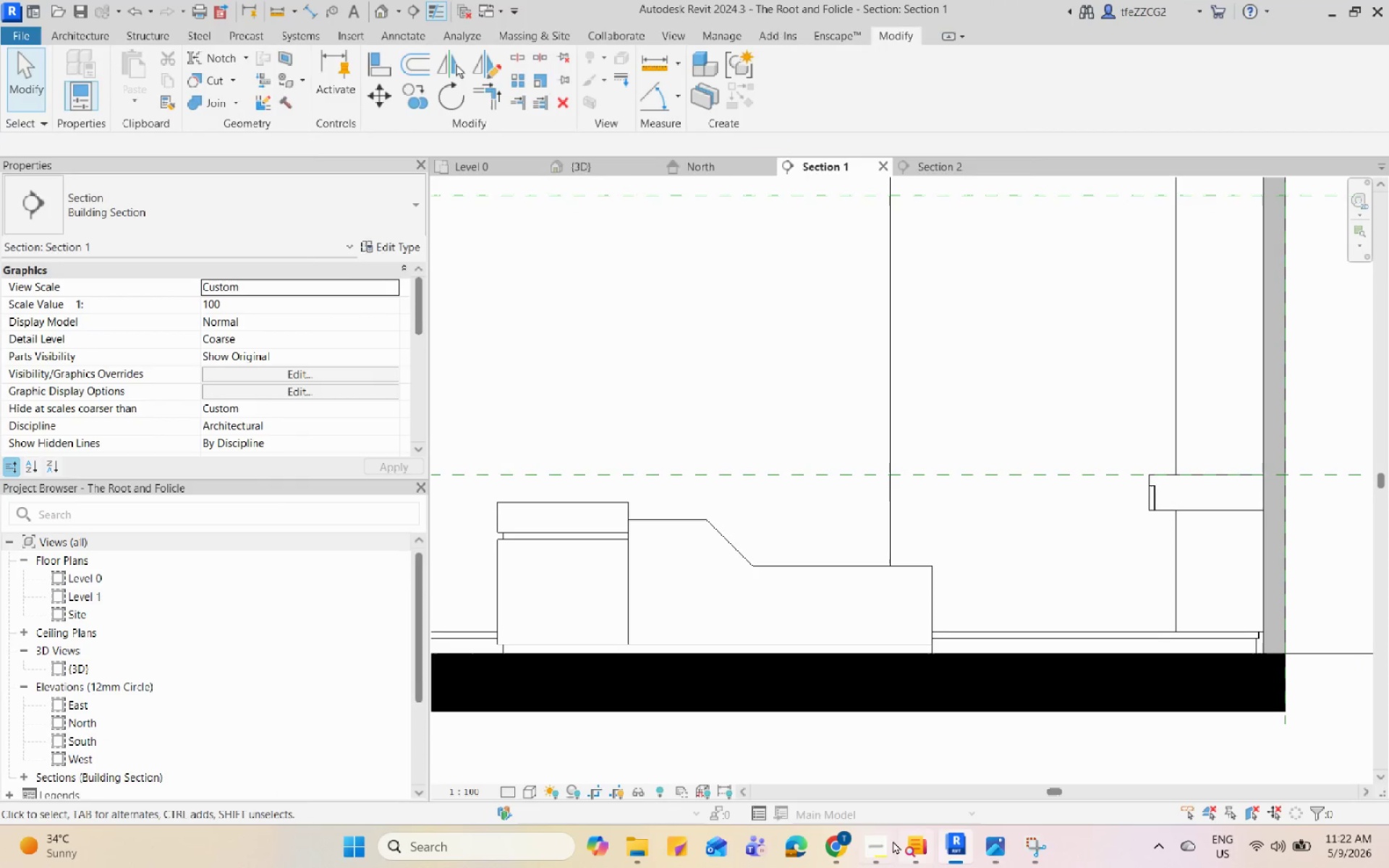 
left_click([880, 845])